 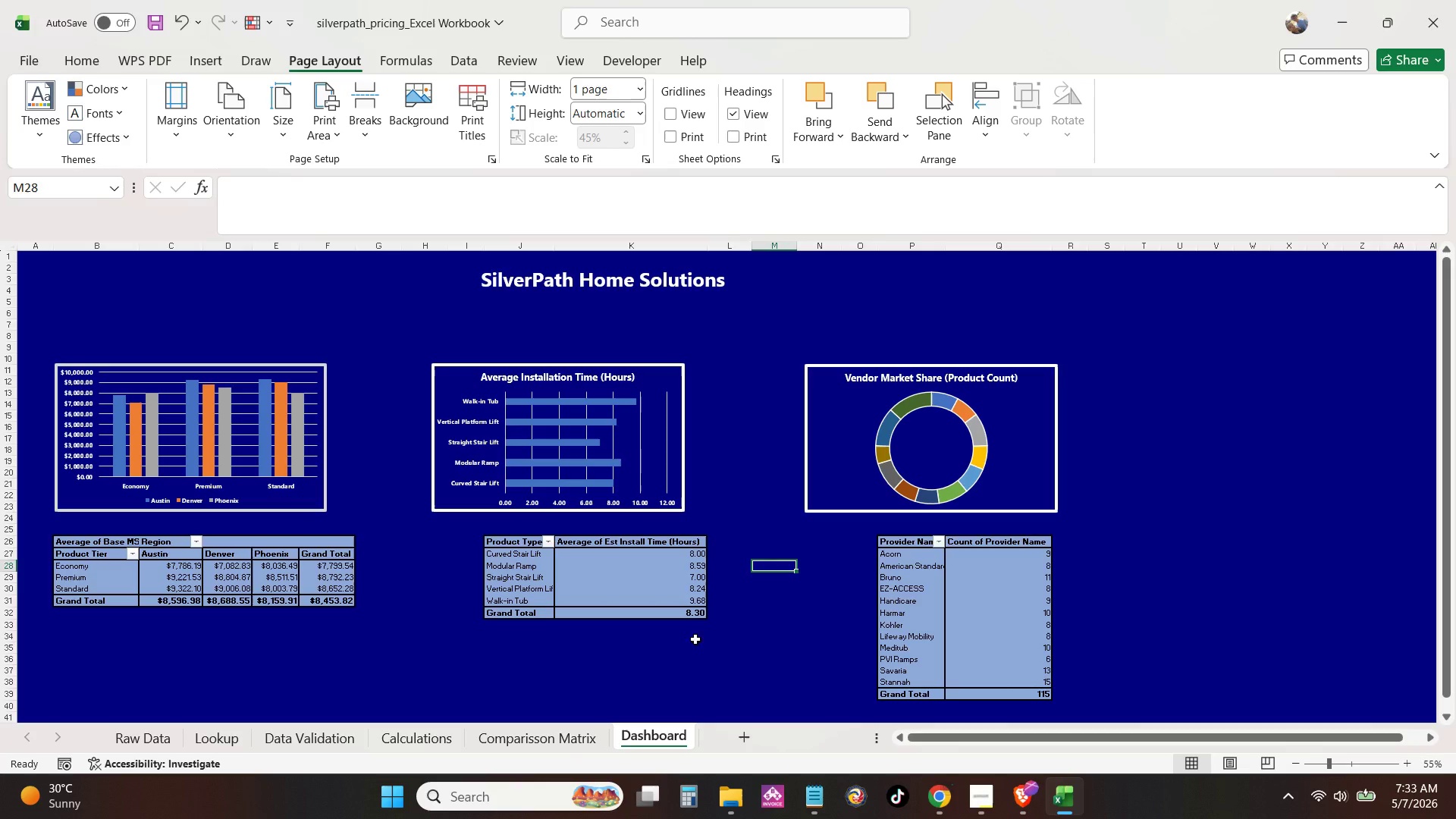 
scroll: coordinate [807, 580], scroll_direction: up, amount: 2.0
 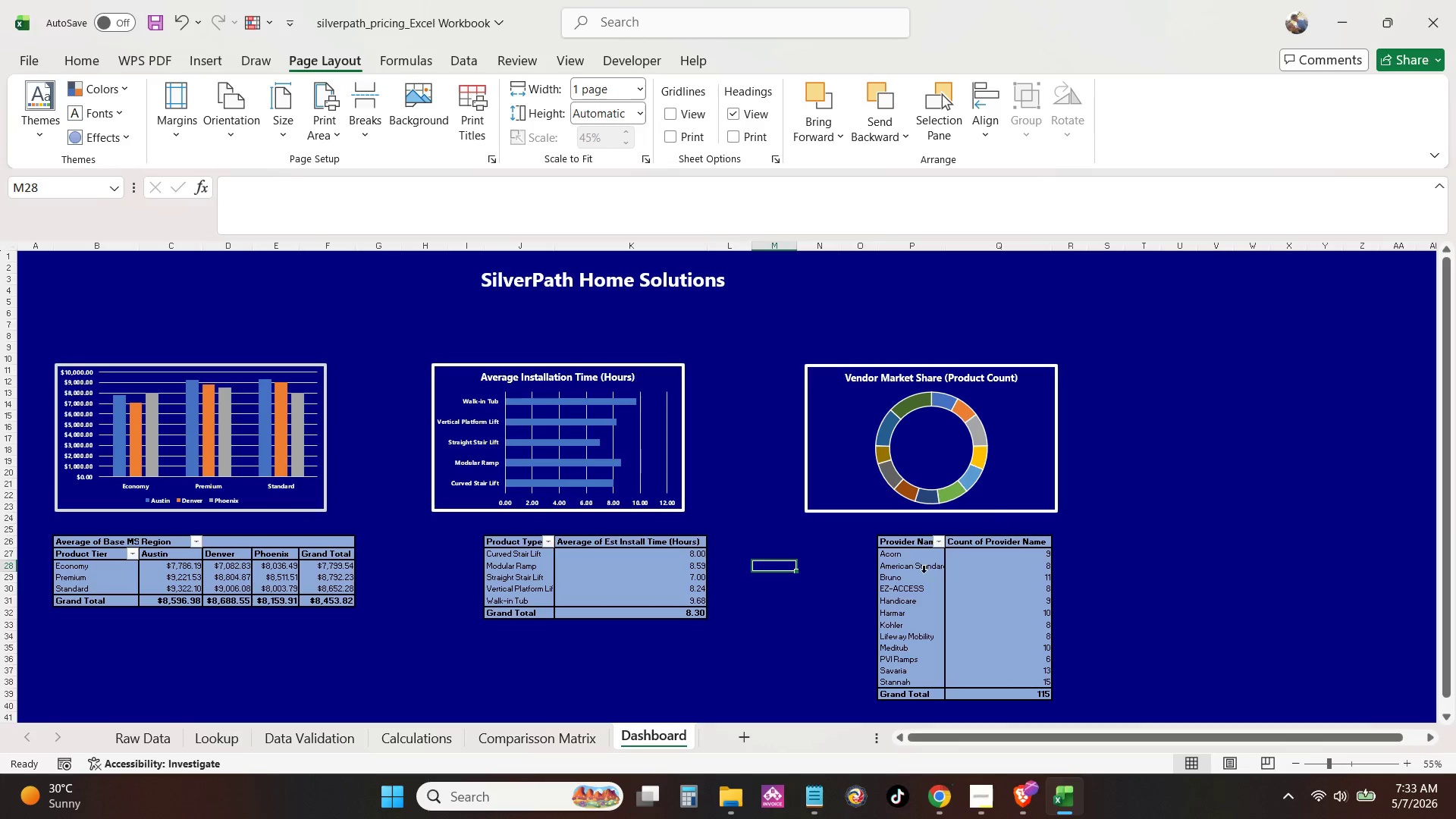 
left_click([638, 588])
 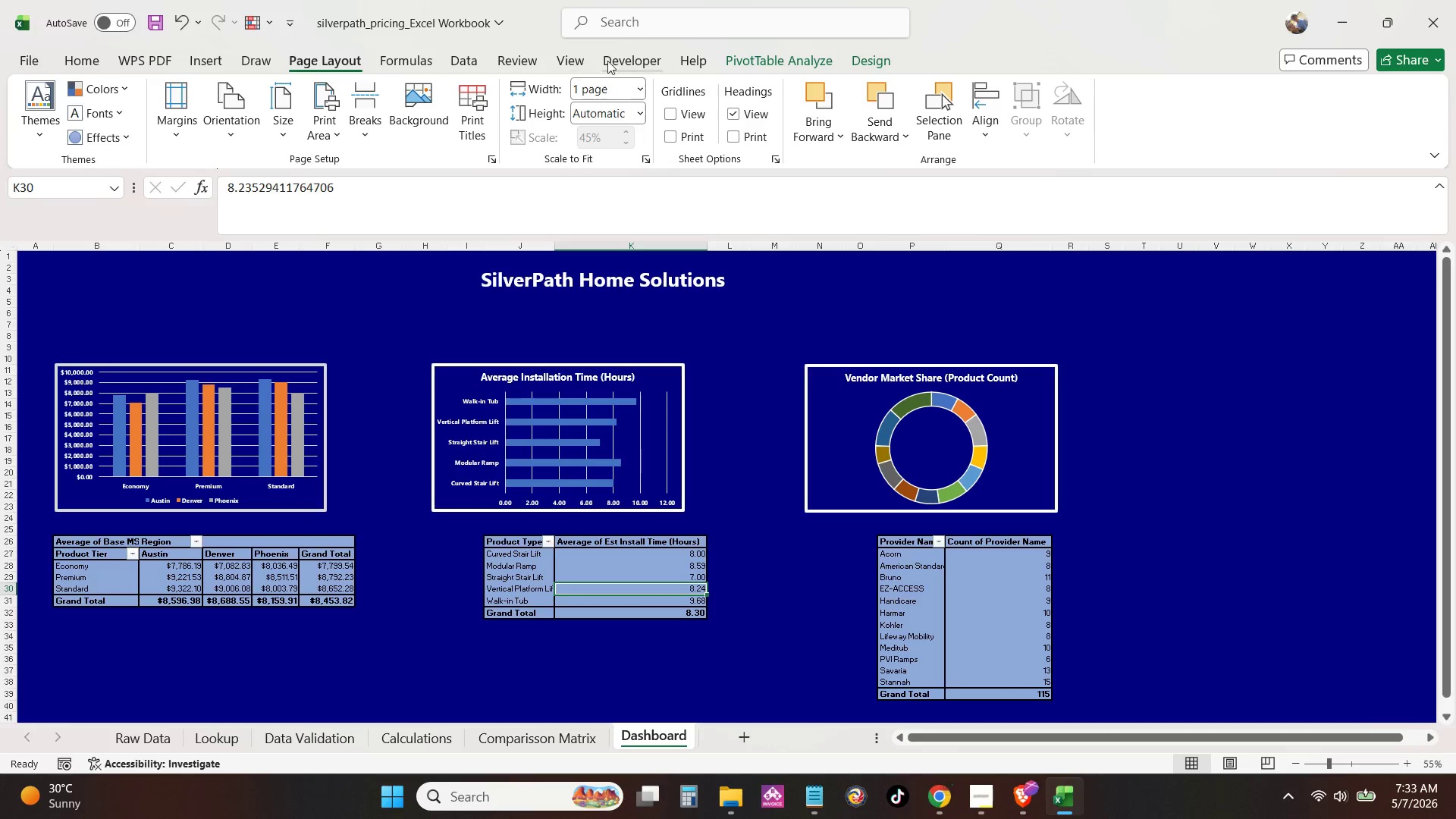 
left_click([756, 53])
 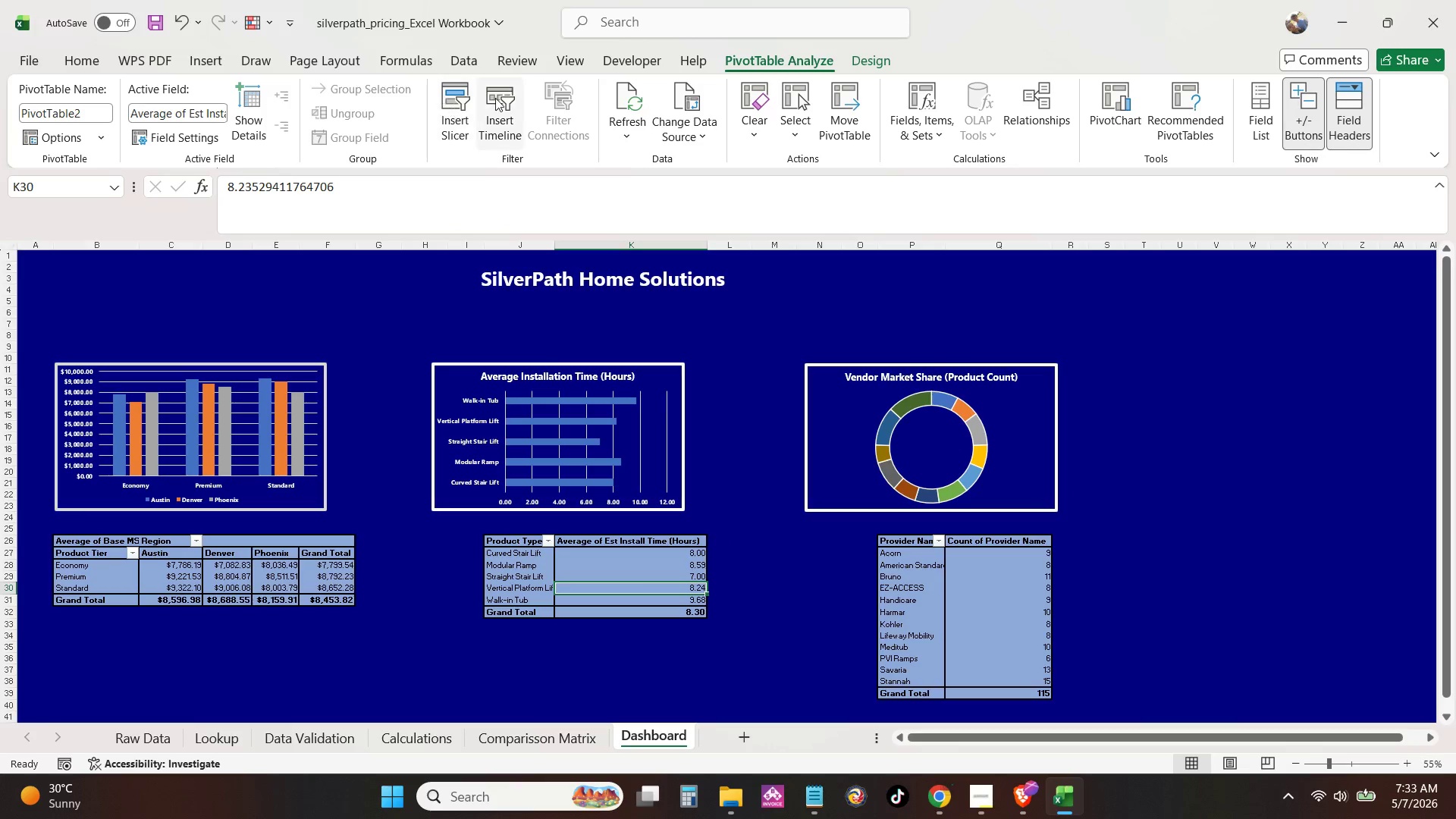 
left_click([455, 87])
 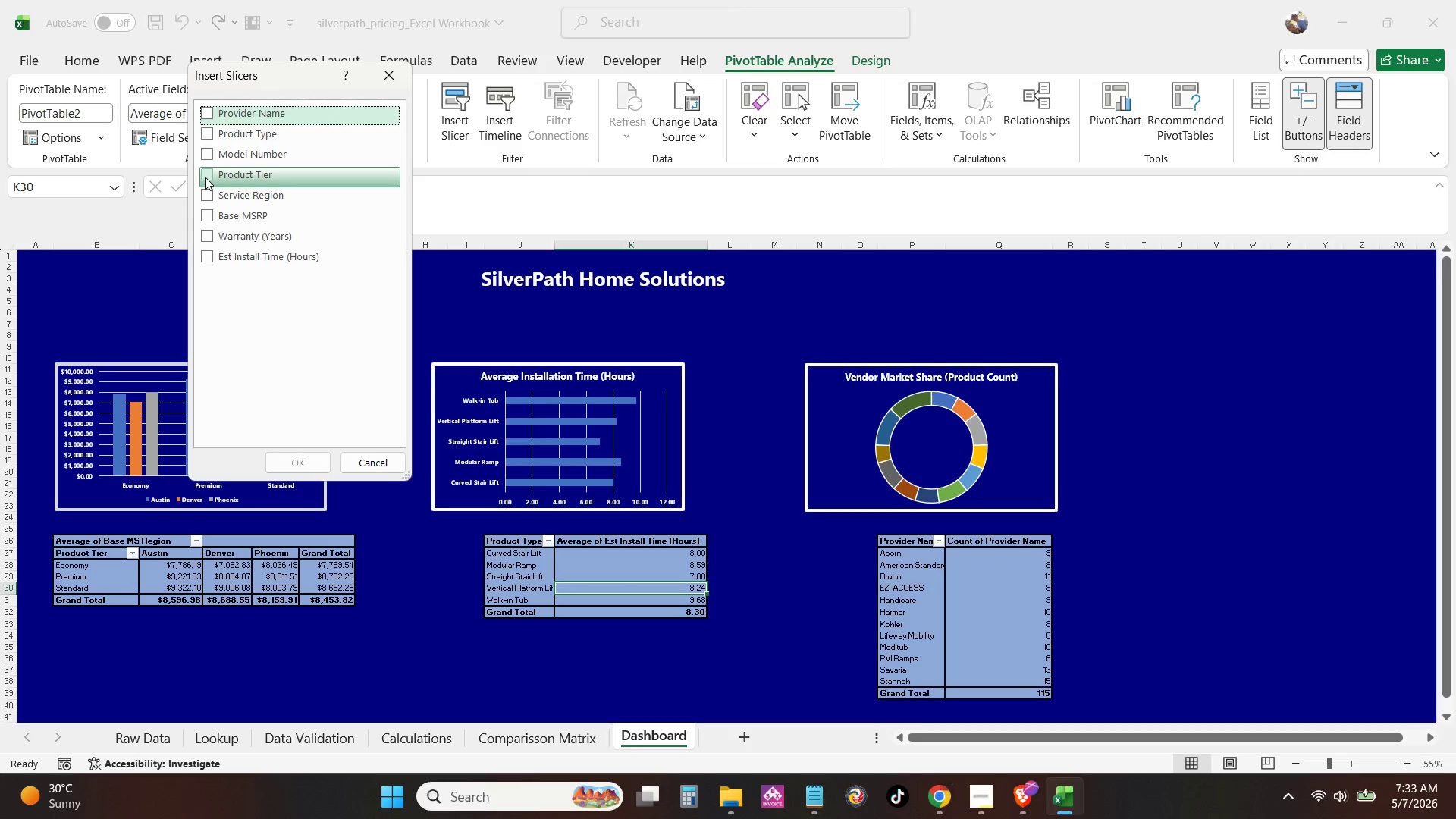 
left_click([205, 177])
 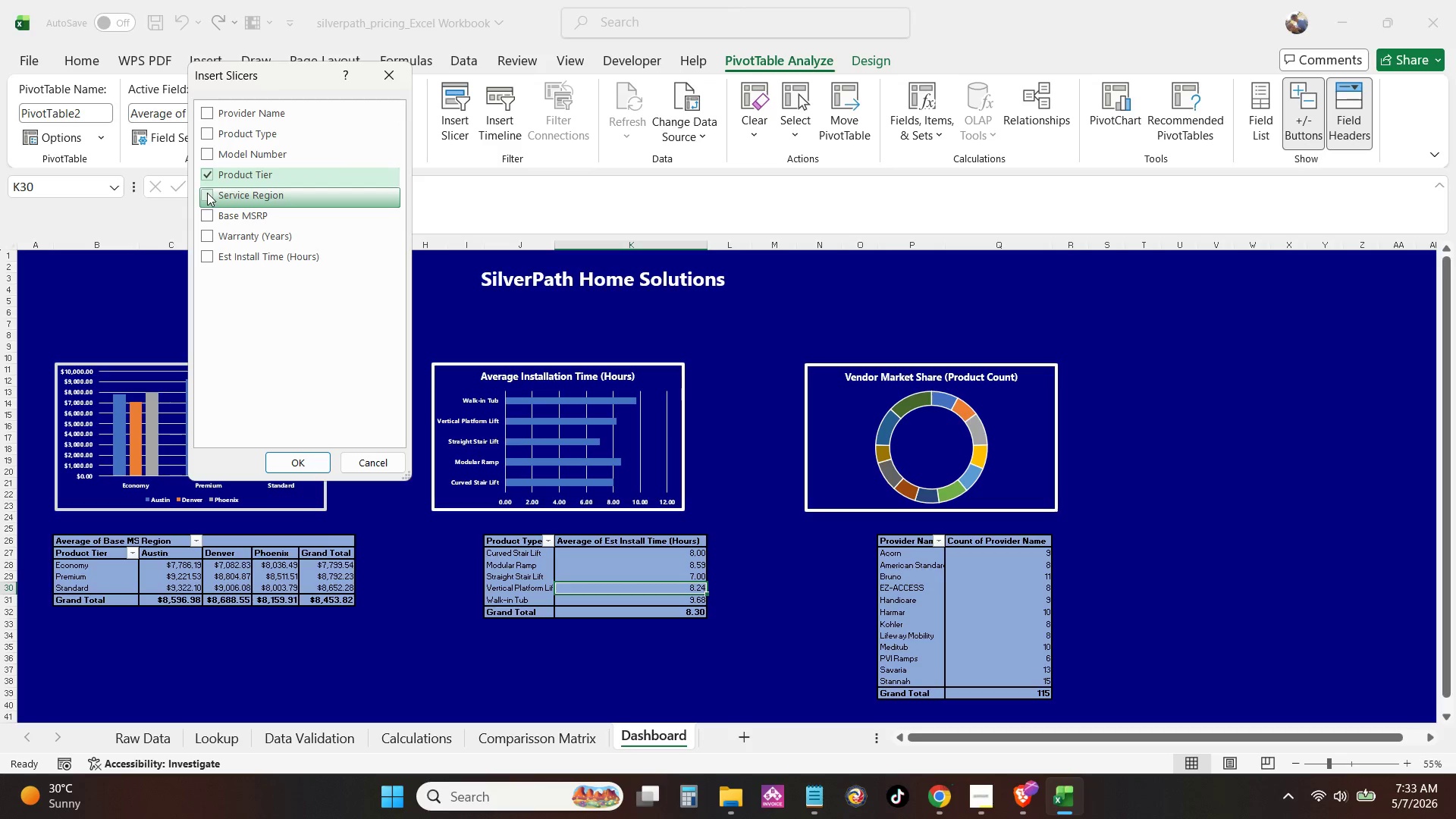 
left_click([207, 193])
 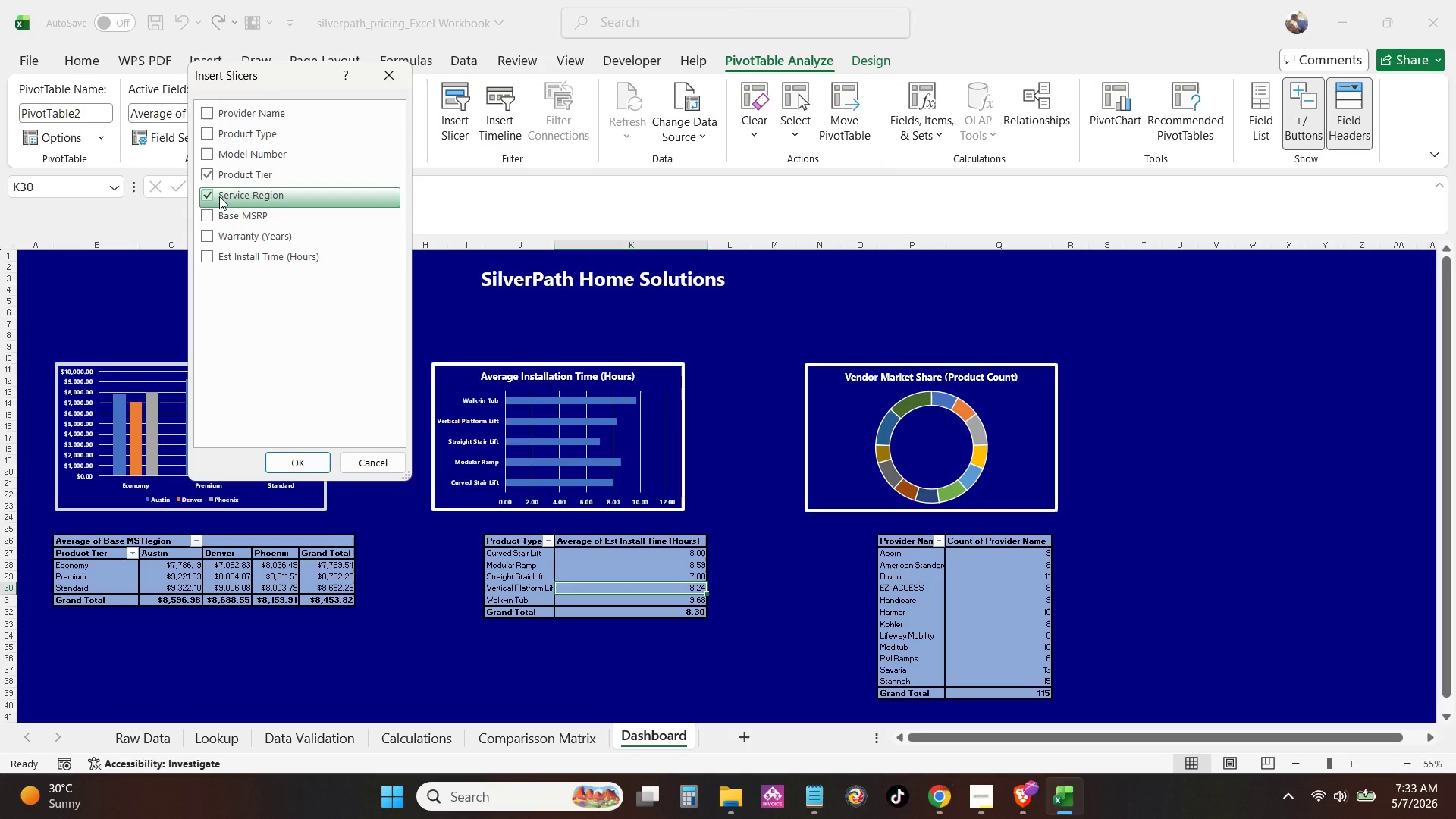 
wait(6.38)
 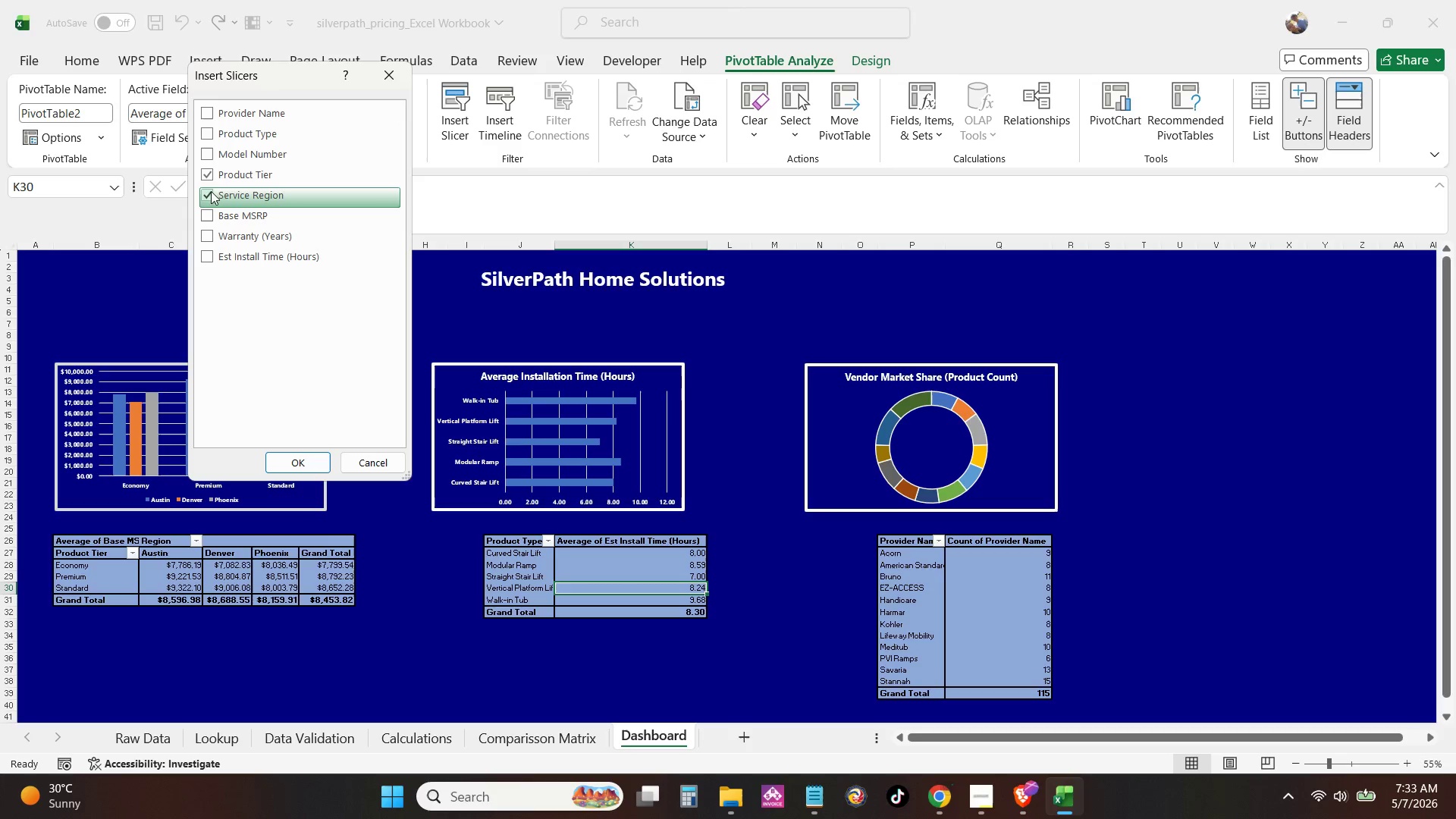 
left_click([206, 194])
 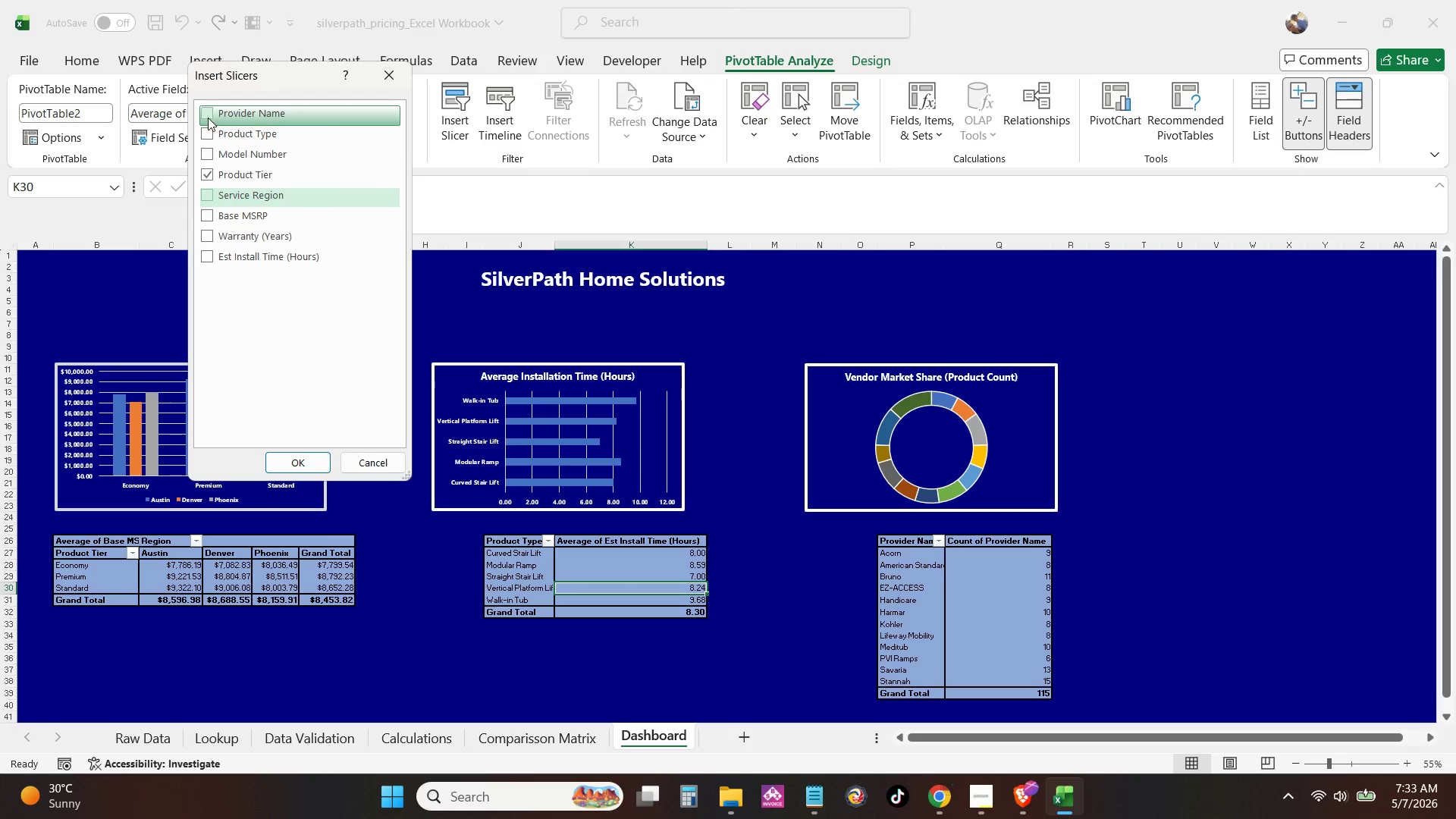 
wait(7.55)
 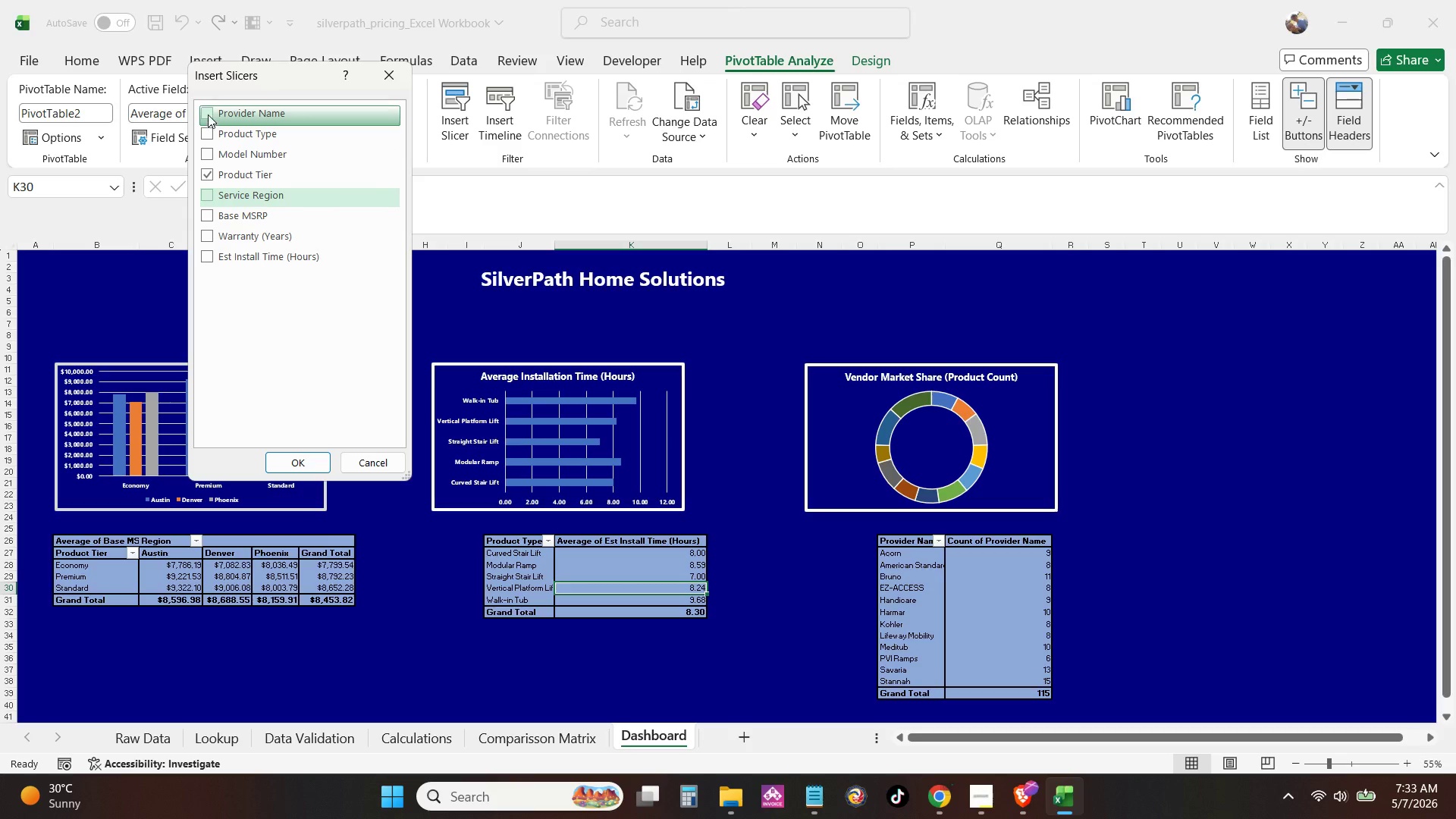 
left_click([207, 196])
 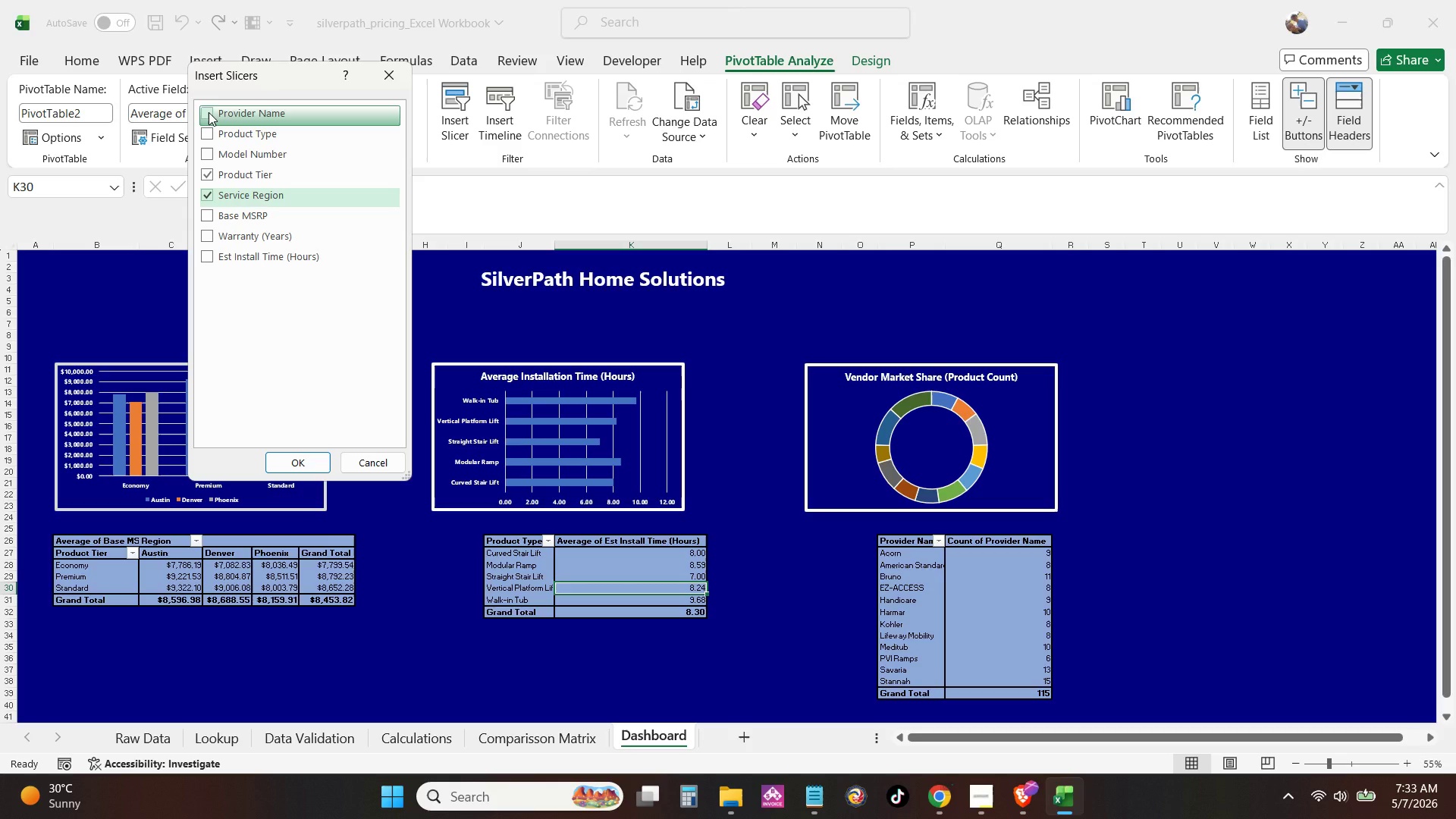 
wait(5.92)
 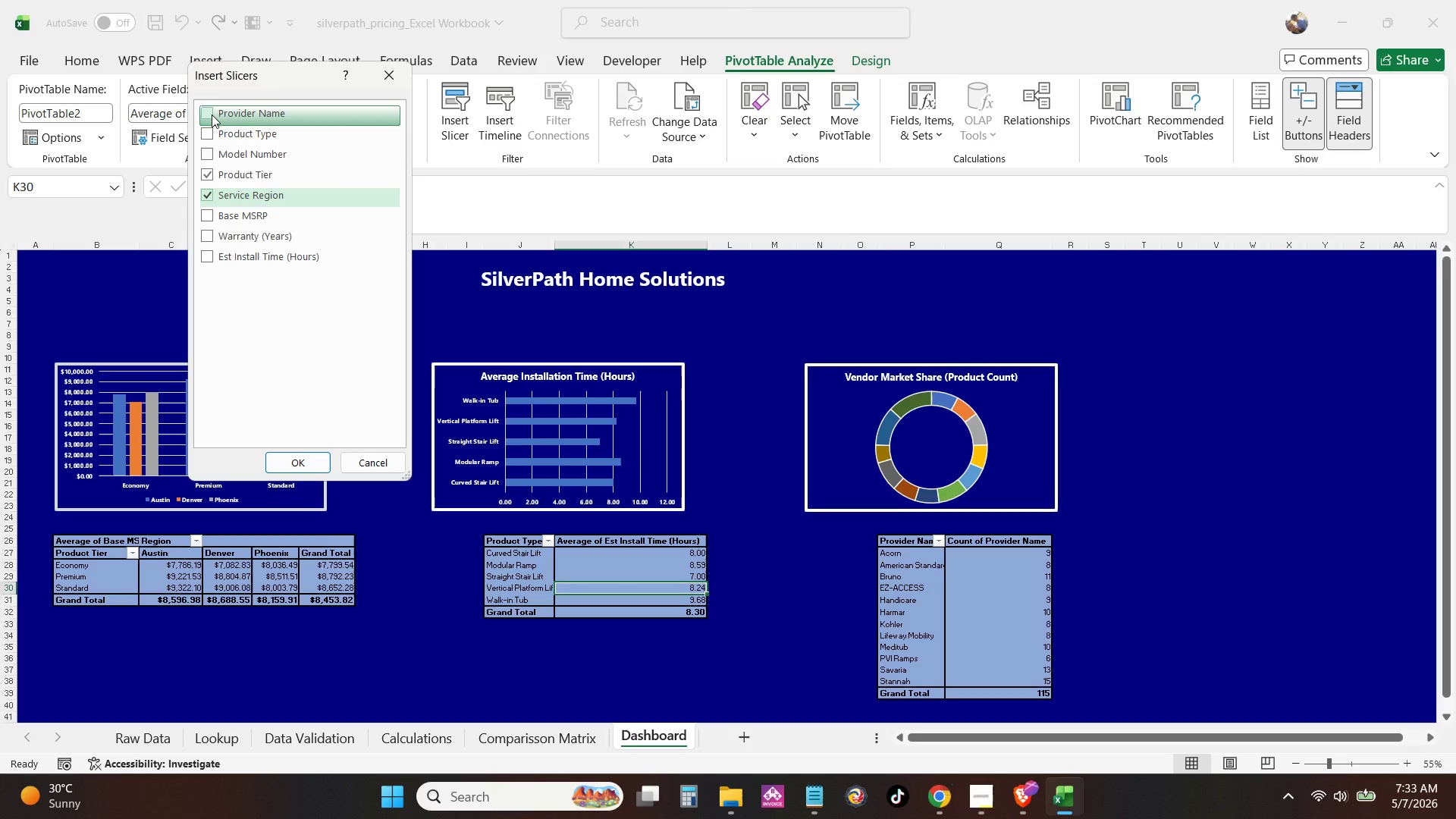 
left_click([208, 136])
 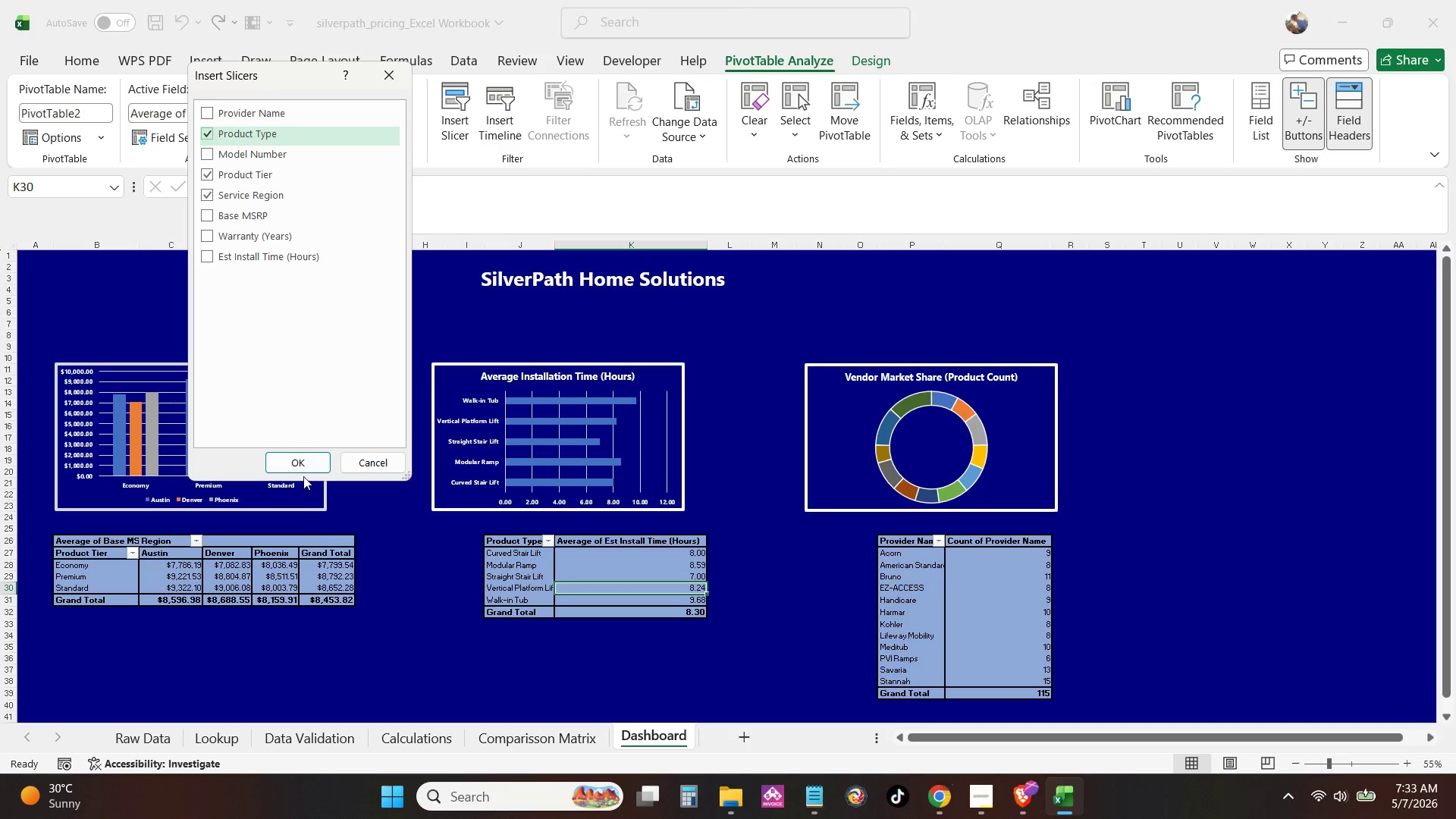 
left_click([296, 456])
 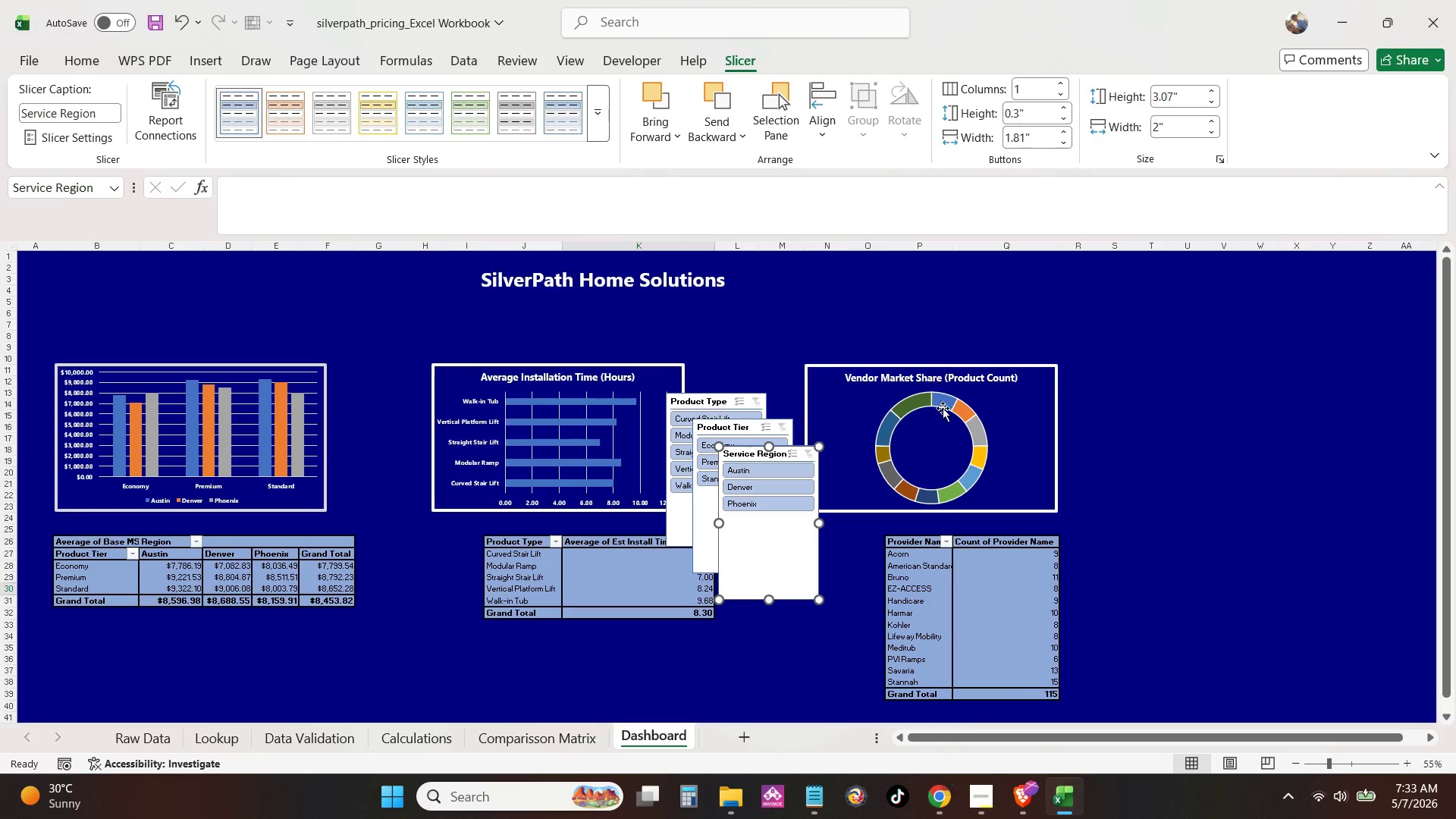 
left_click([730, 369])
 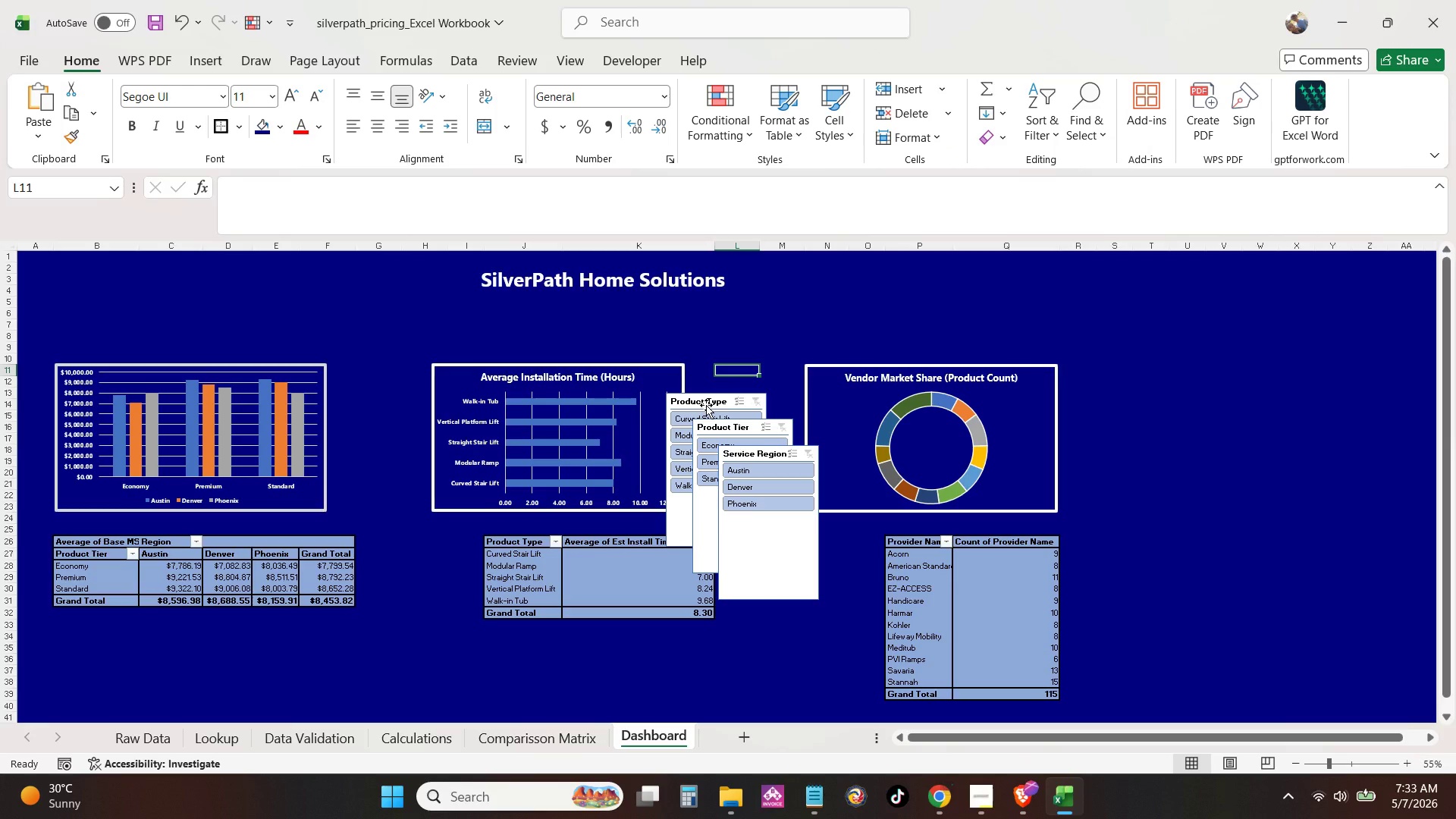 
scroll: coordinate [894, 464], scroll_direction: down, amount: 4.0
 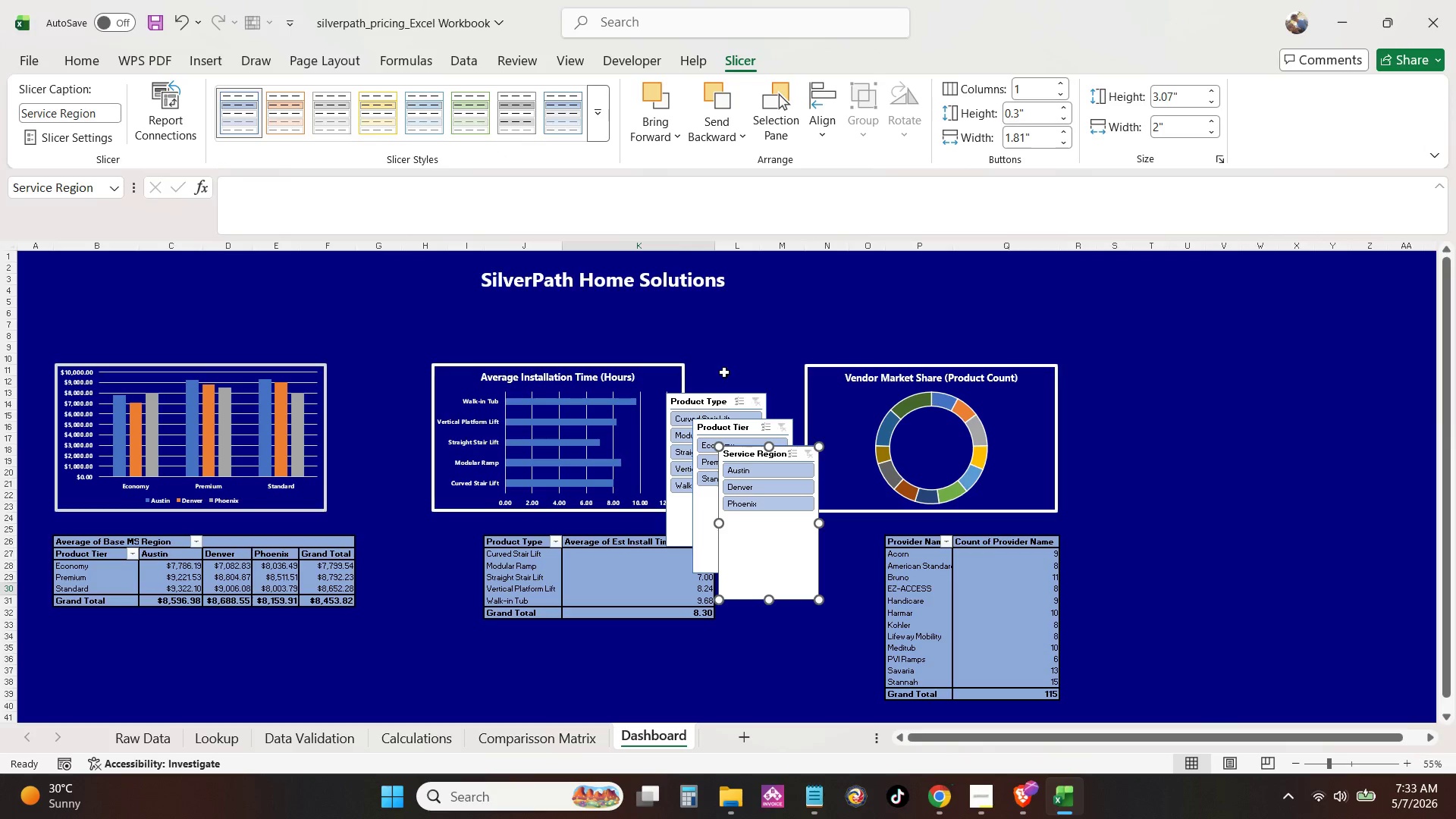 
left_click_drag(start_coordinate=[706, 405], to_coordinate=[149, 638])
 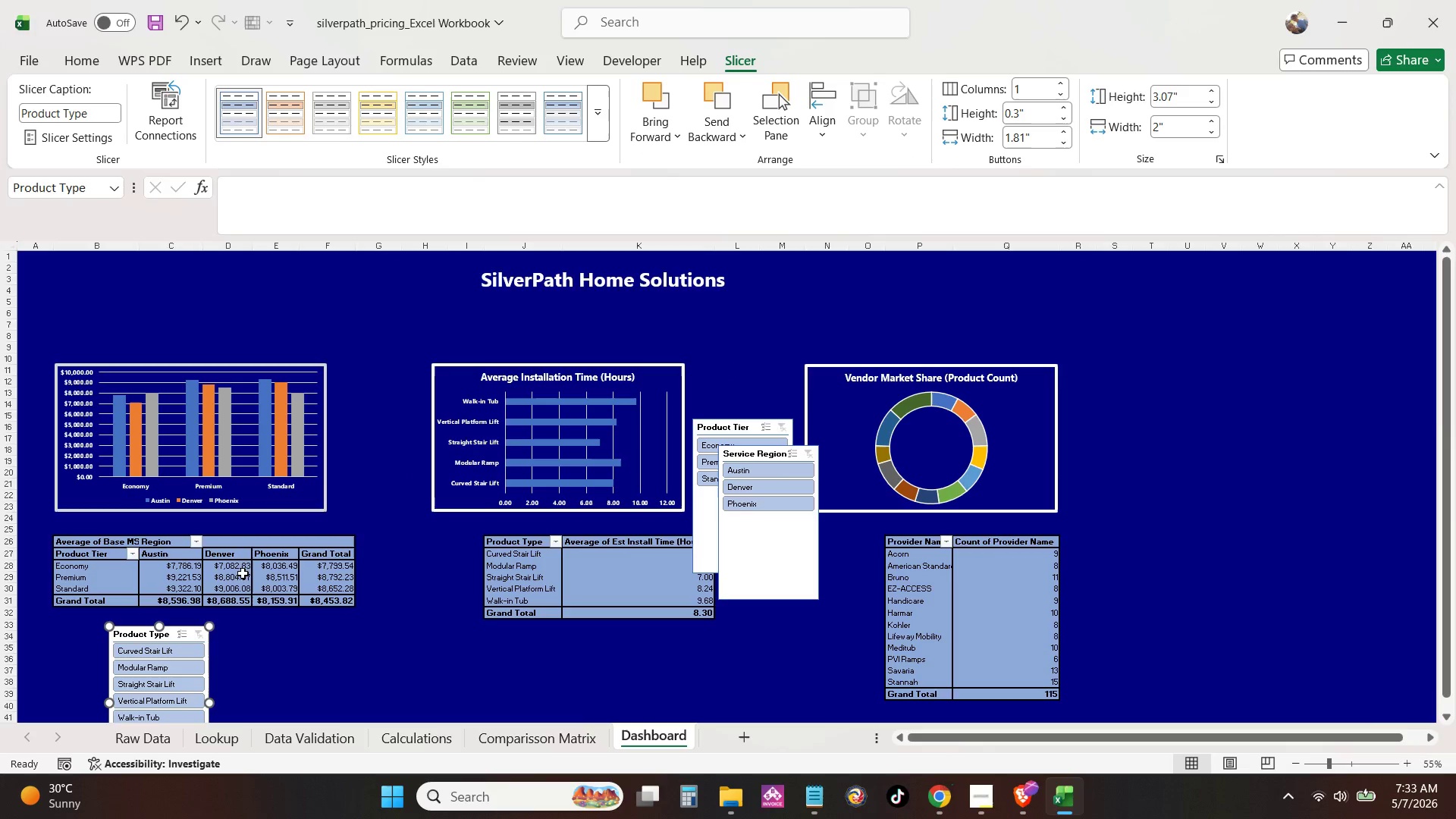 
scroll: coordinate [472, 656], scroll_direction: down, amount: 6.0
 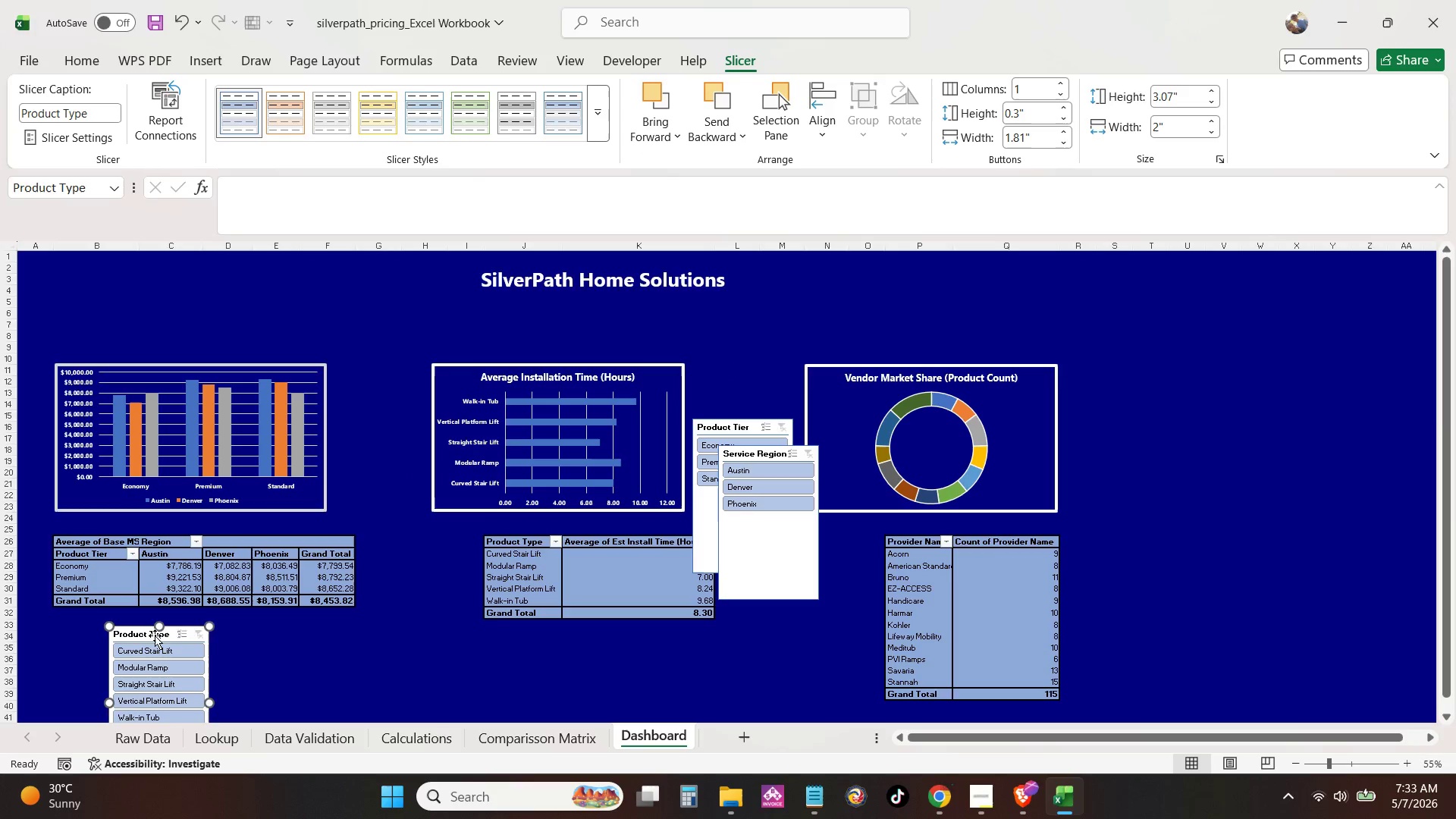 
left_click_drag(start_coordinate=[153, 635], to_coordinate=[375, 373])
 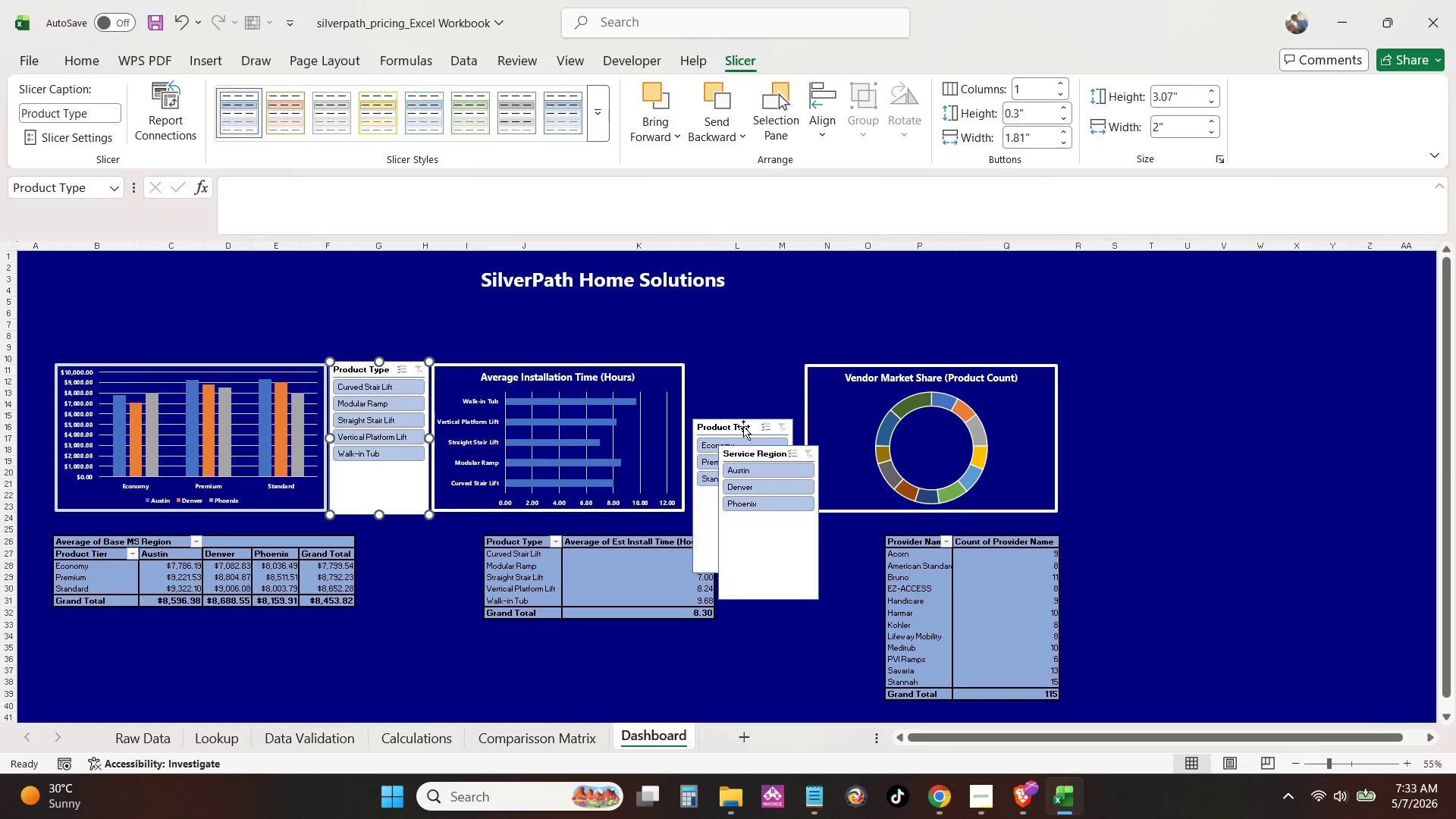 
left_click_drag(start_coordinate=[743, 426], to_coordinate=[744, 369])
 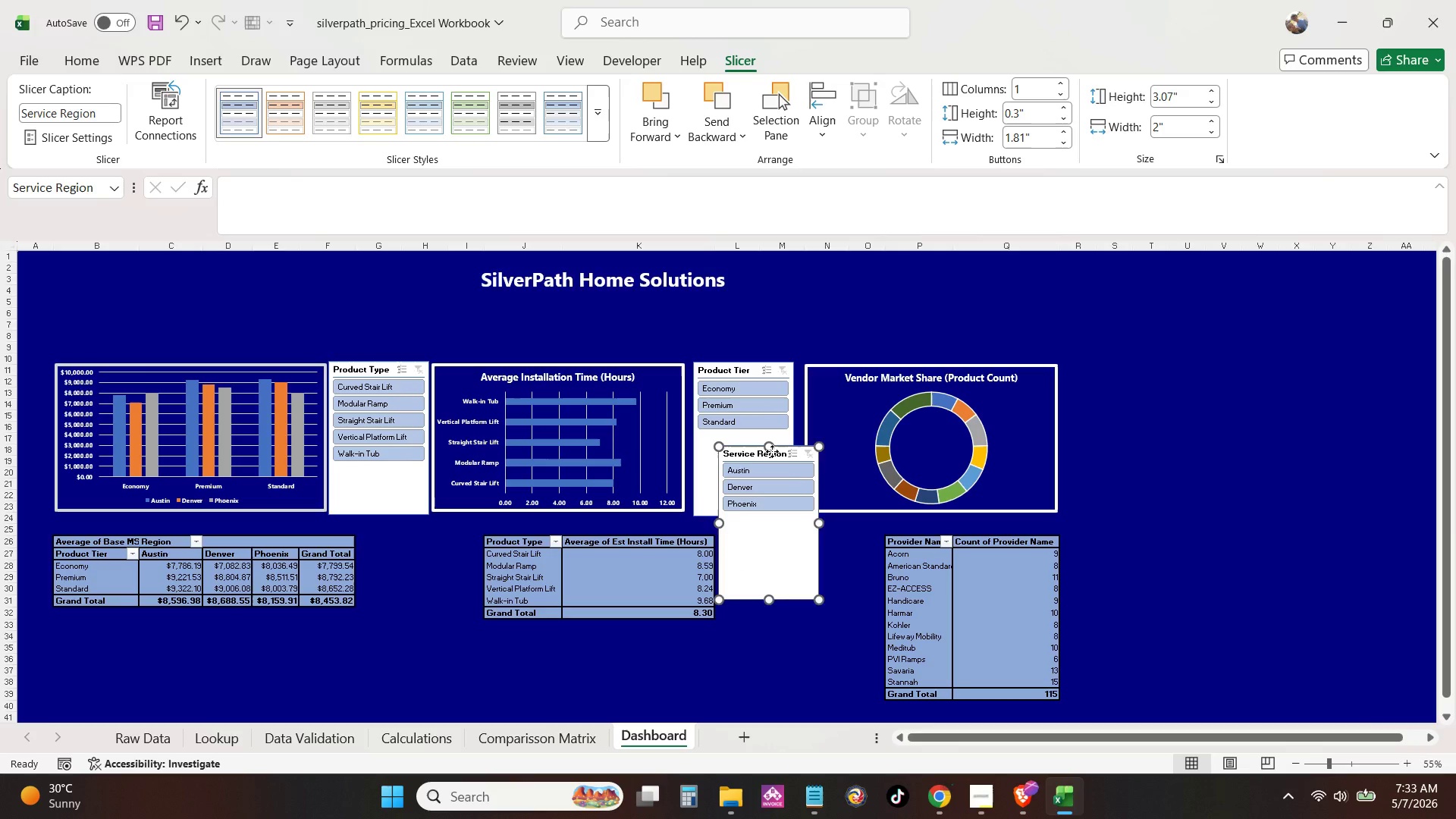 
left_click_drag(start_coordinate=[772, 451], to_coordinate=[1115, 367])
 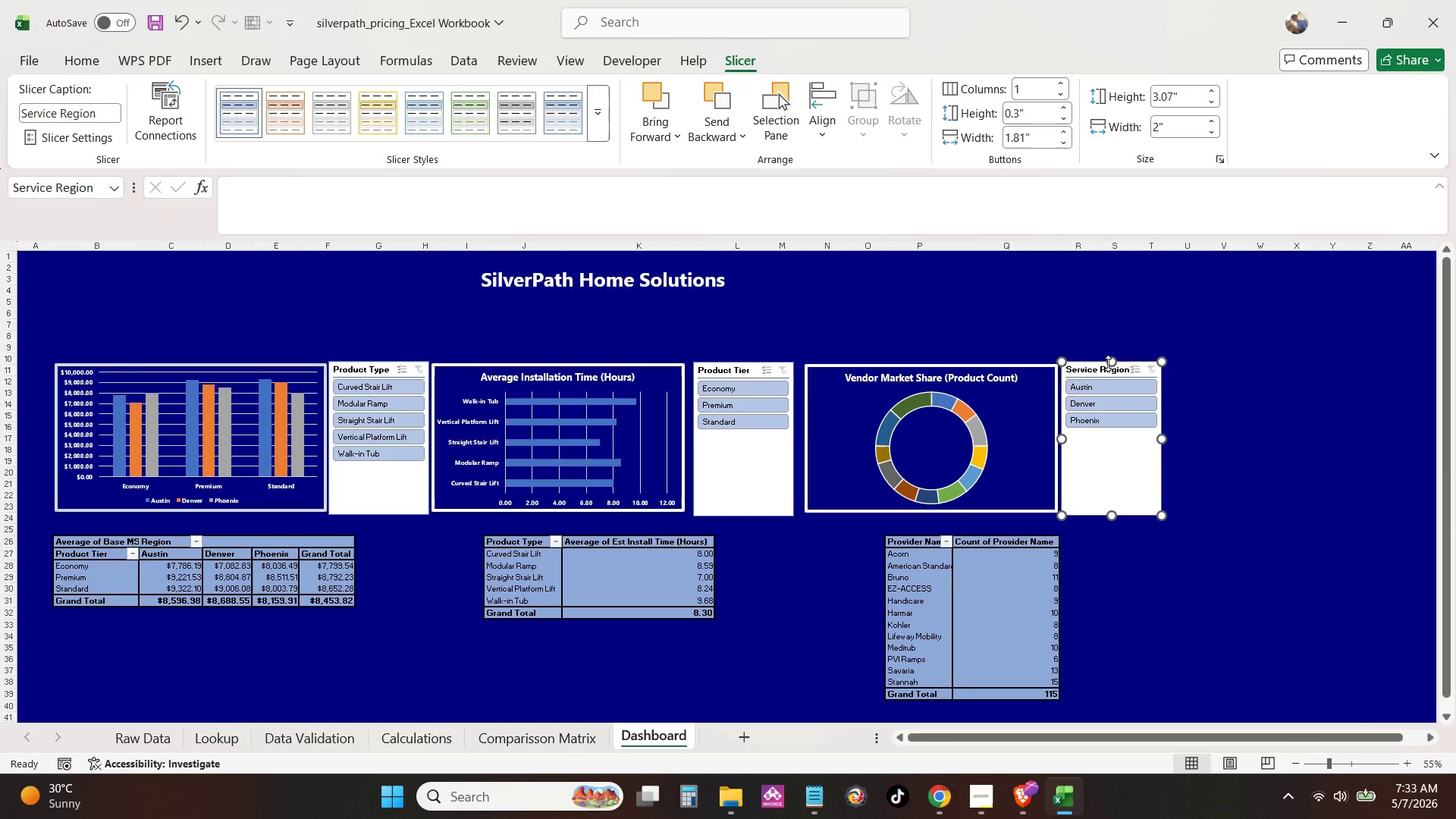 
key(Control+ControlRight)
 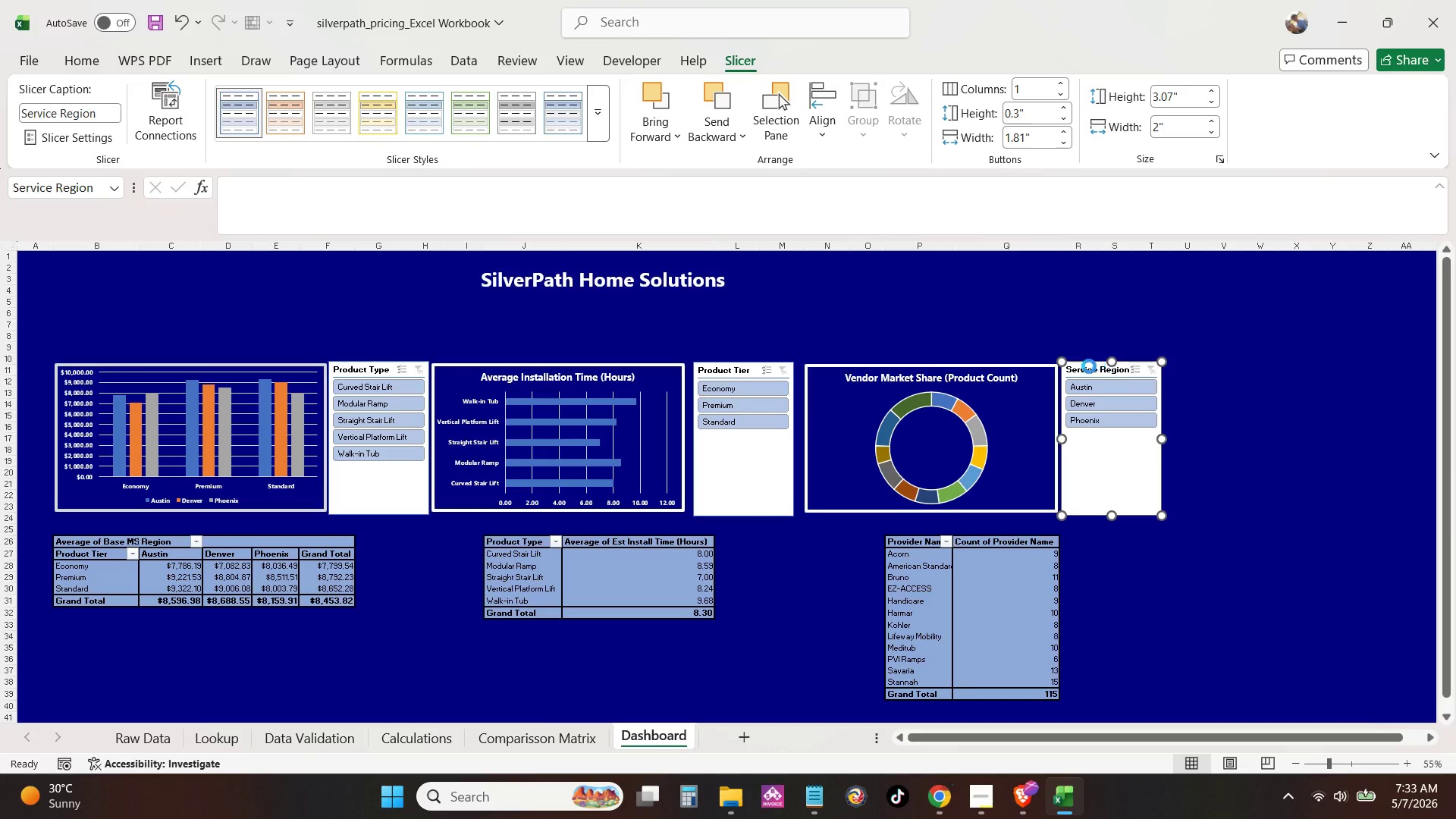 
key(Control+P)
 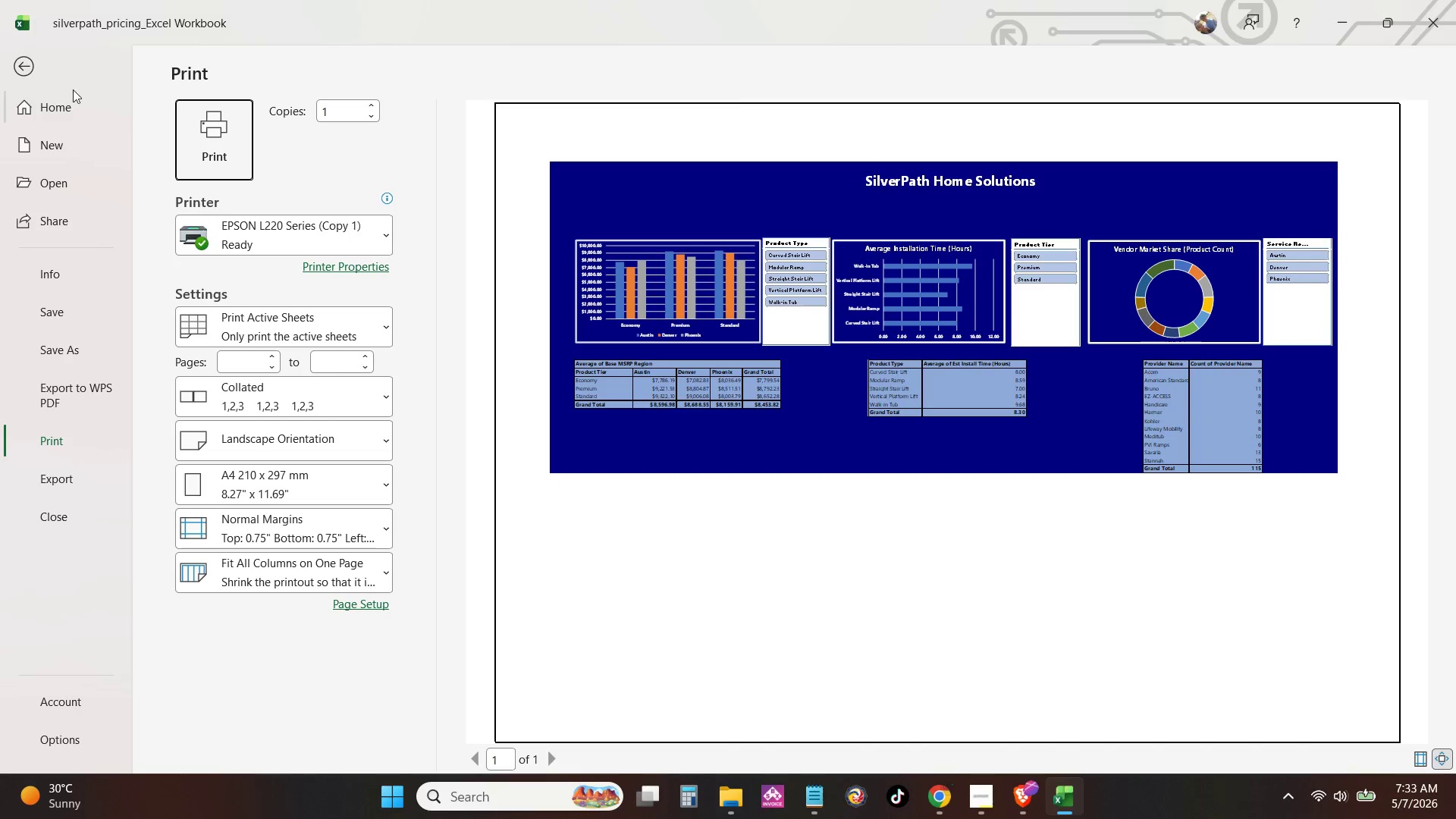 
left_click([24, 72])
 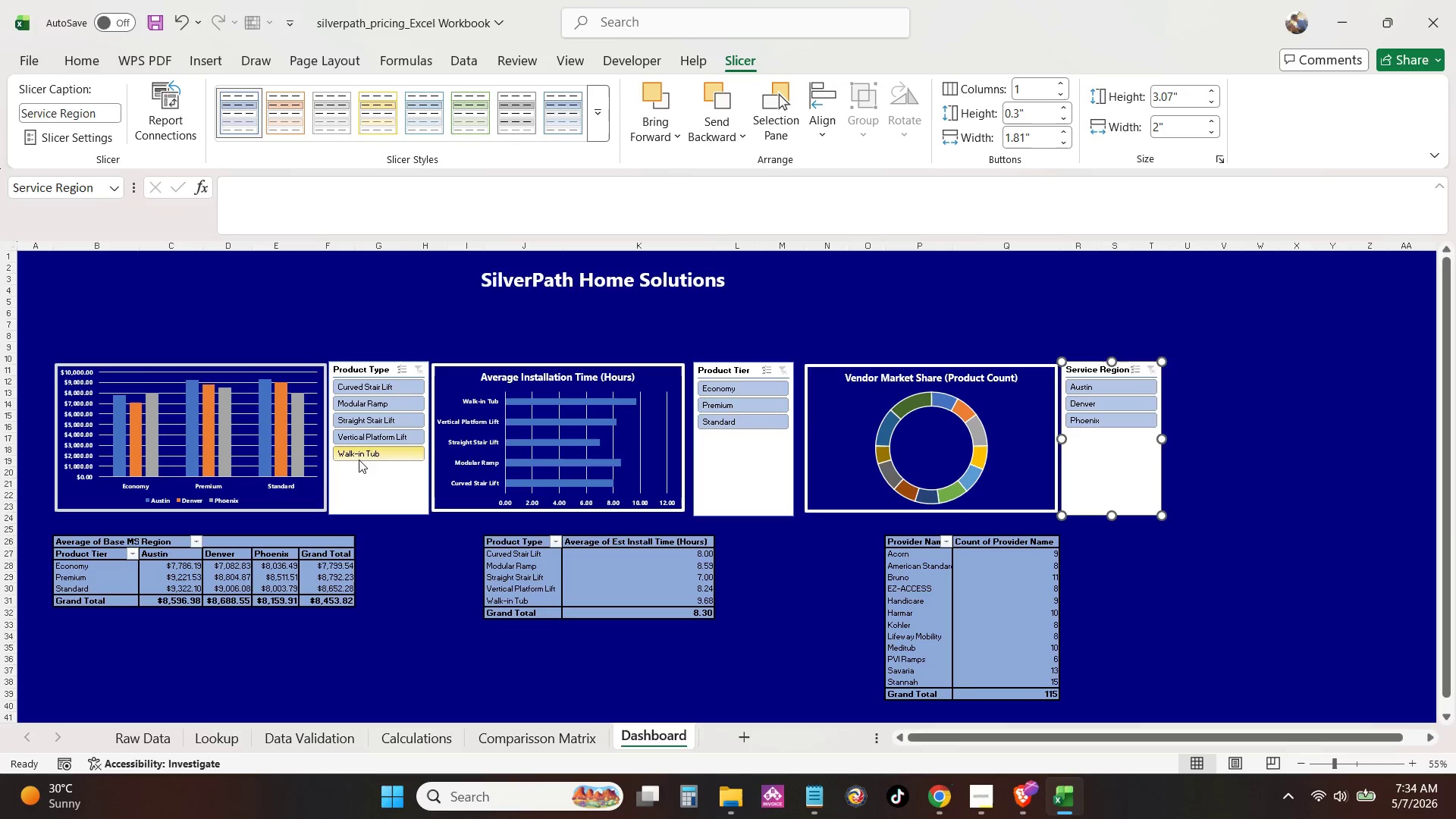 
left_click([359, 487])
 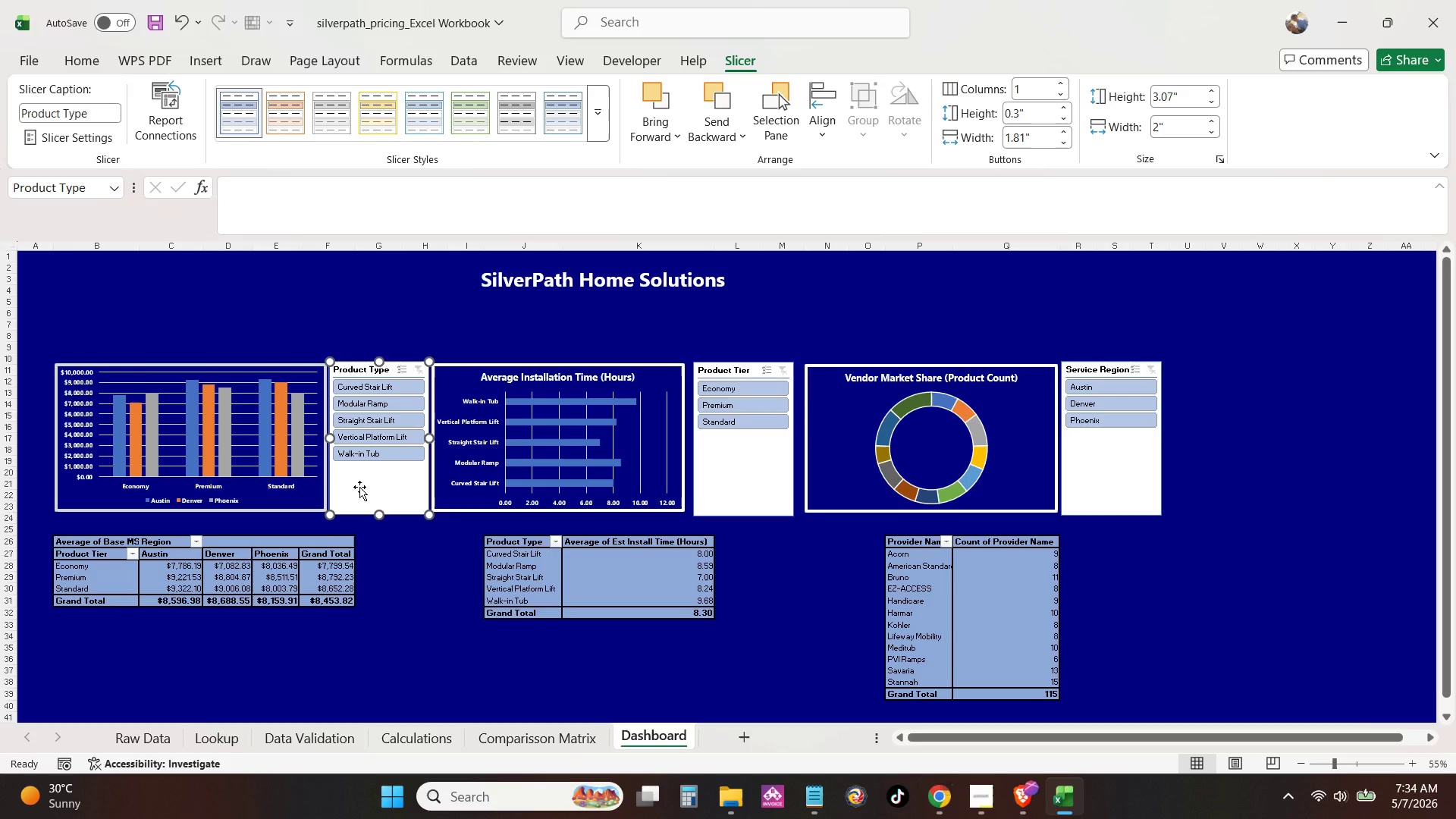 
right_click([359, 487])
 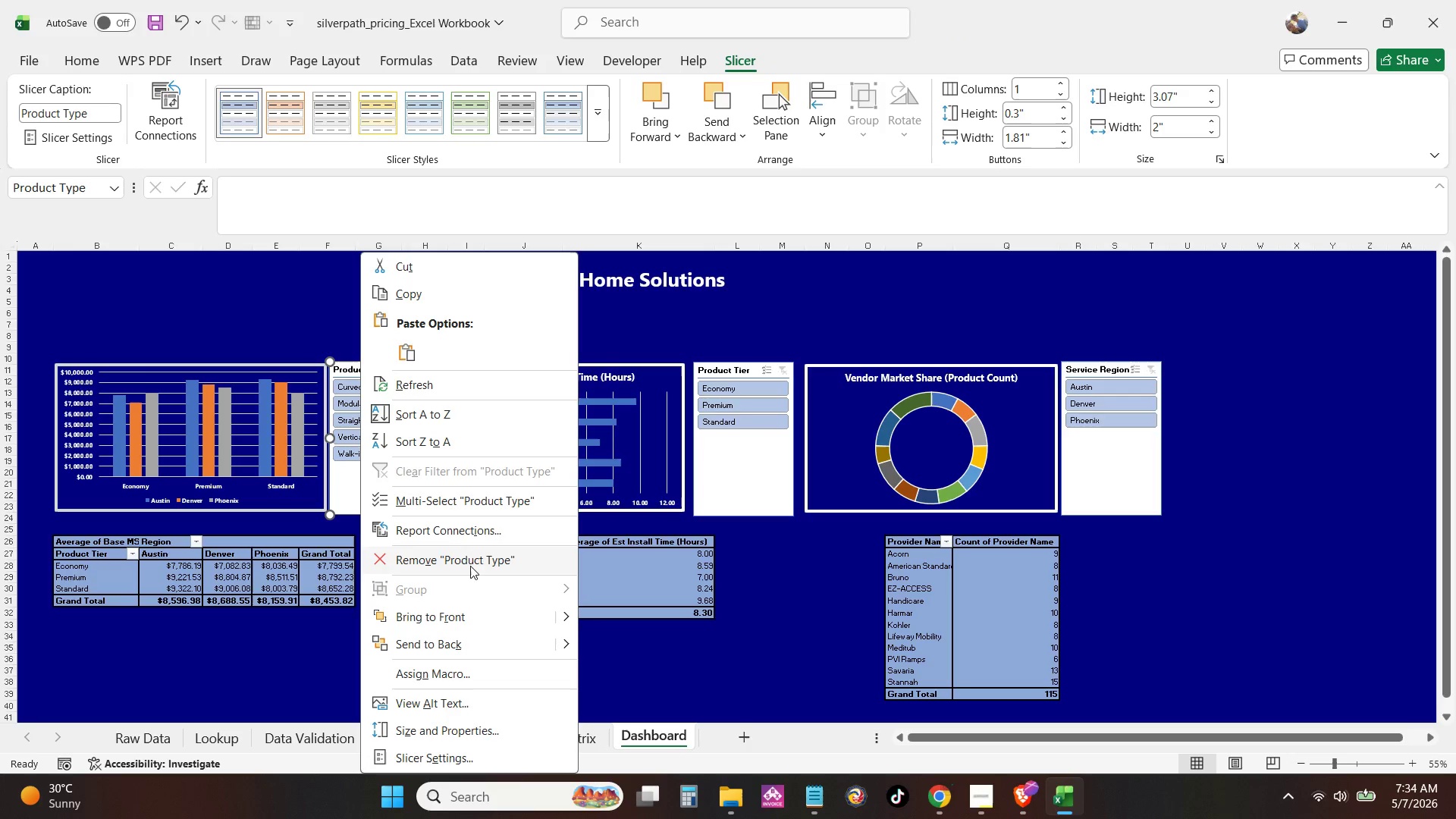 
left_click([473, 534])
 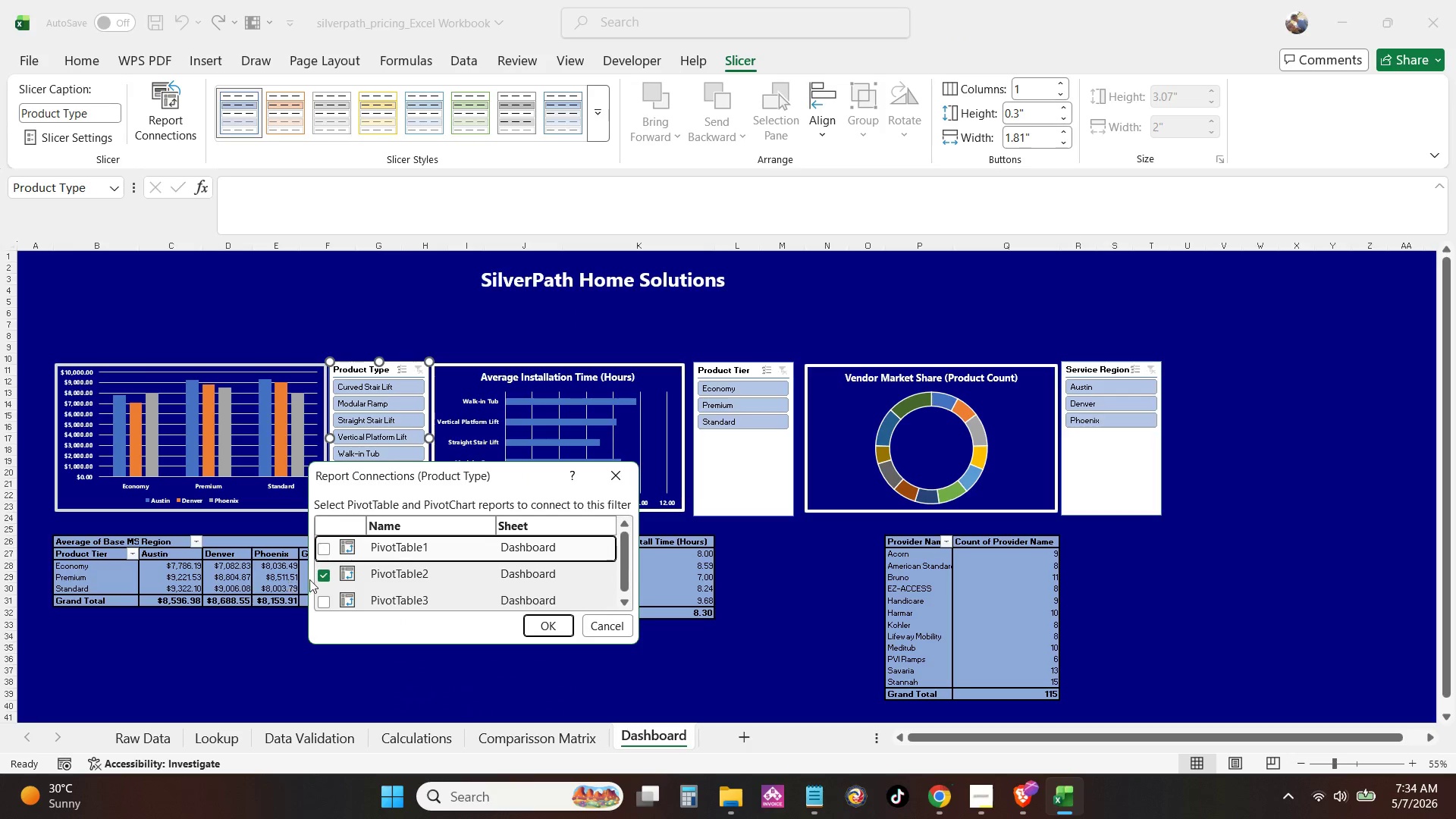 
left_click([319, 554])
 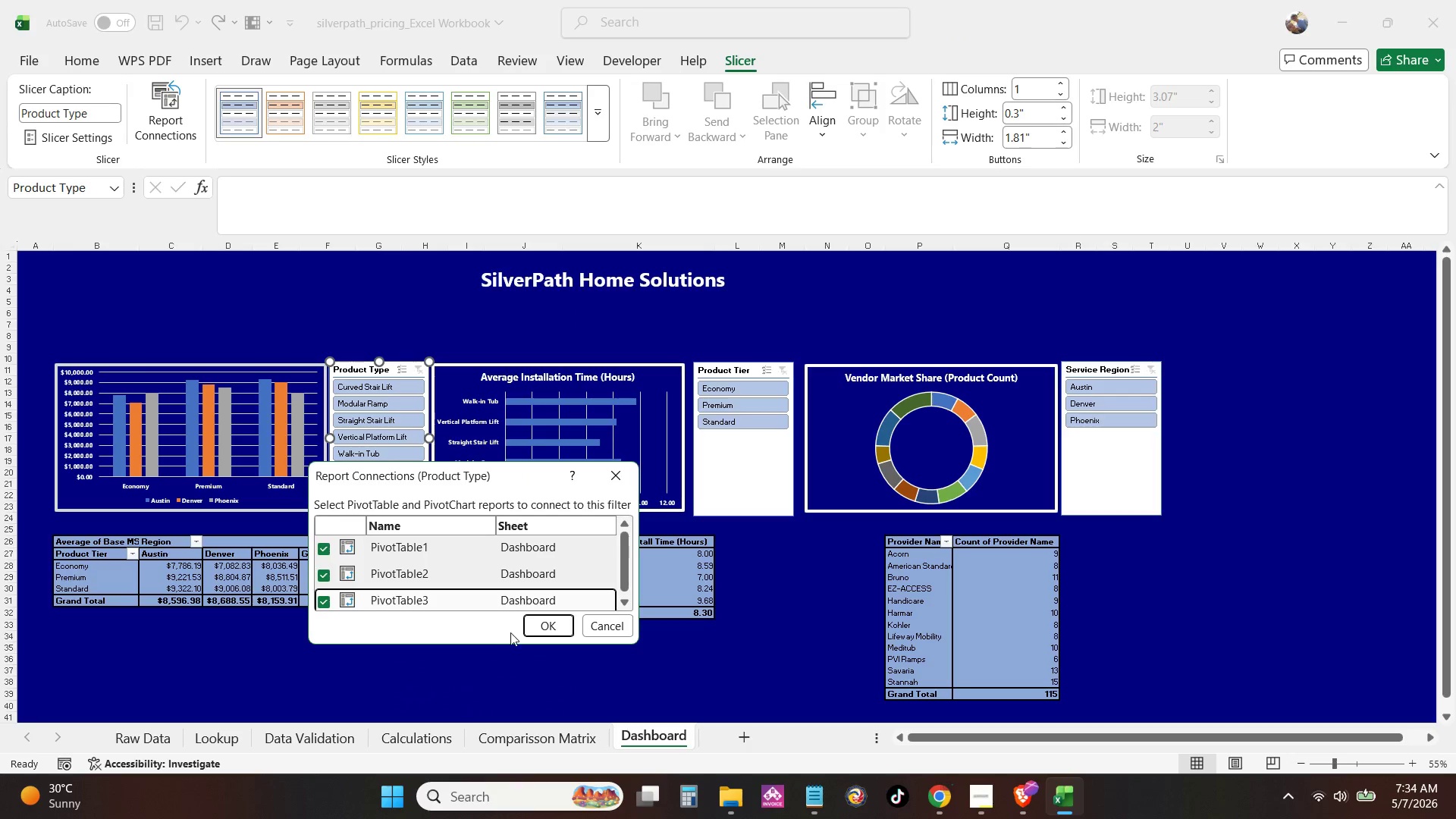 
left_click([550, 629])
 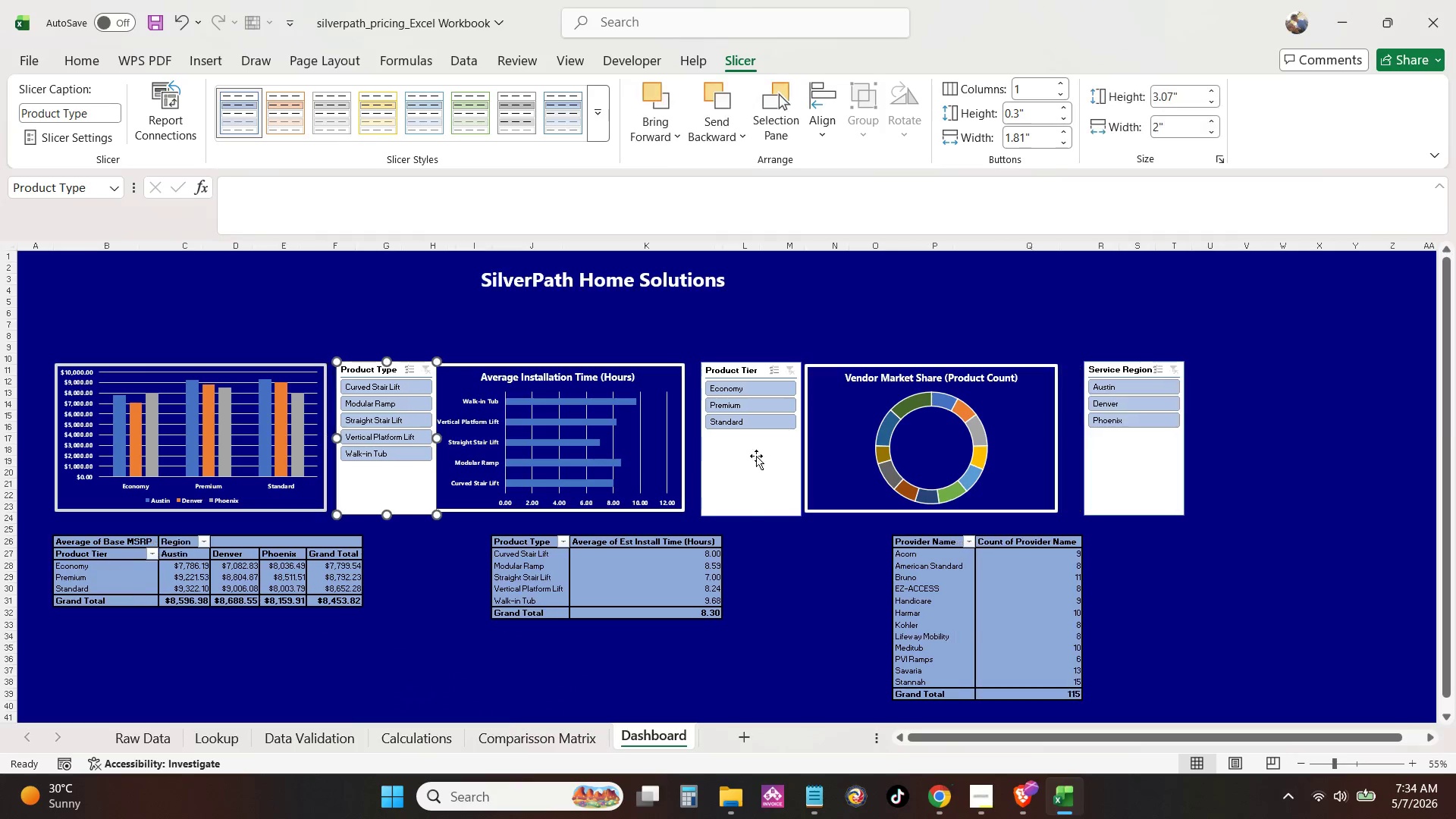 
left_click([755, 458])
 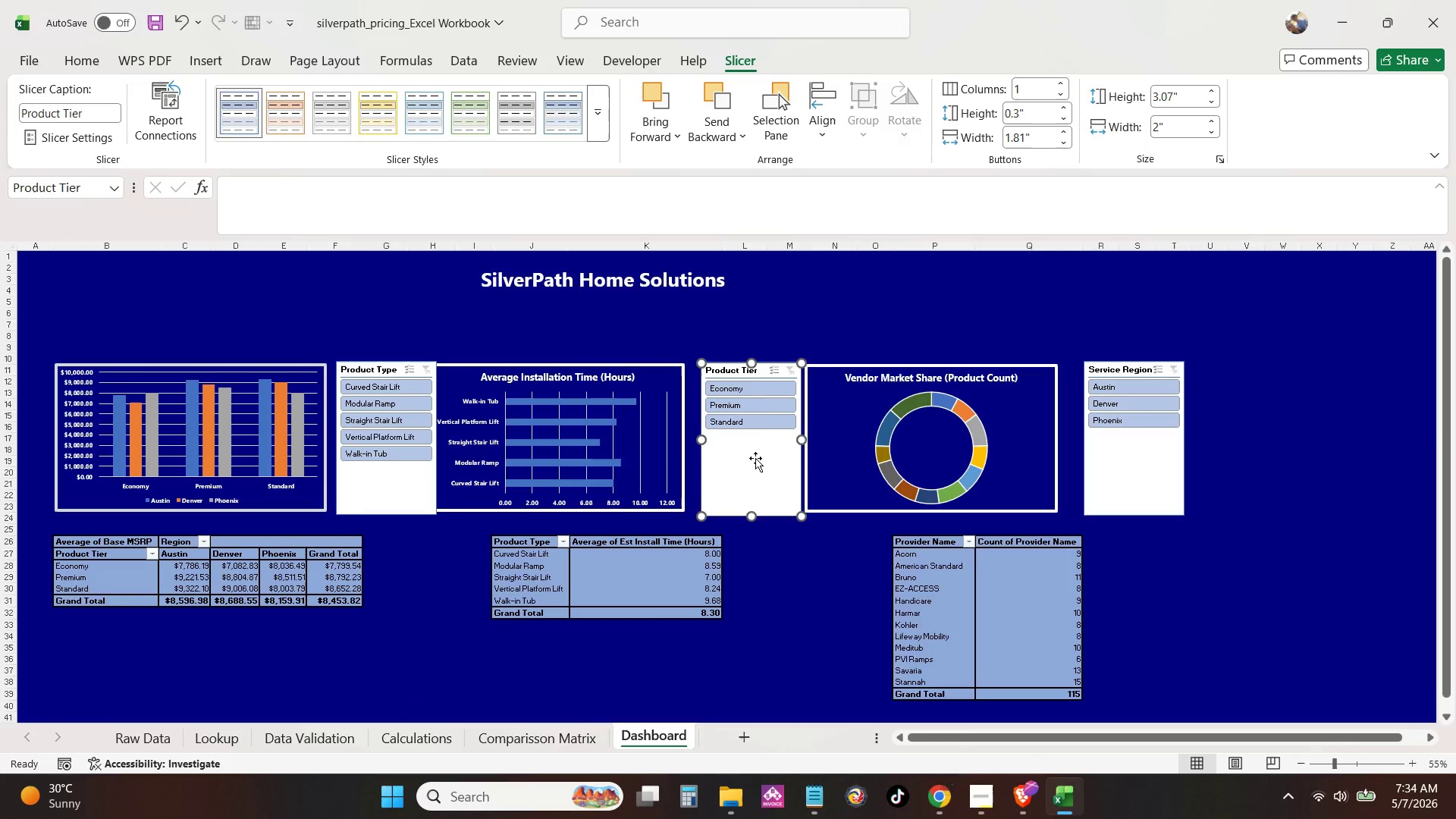 
right_click([755, 458])
 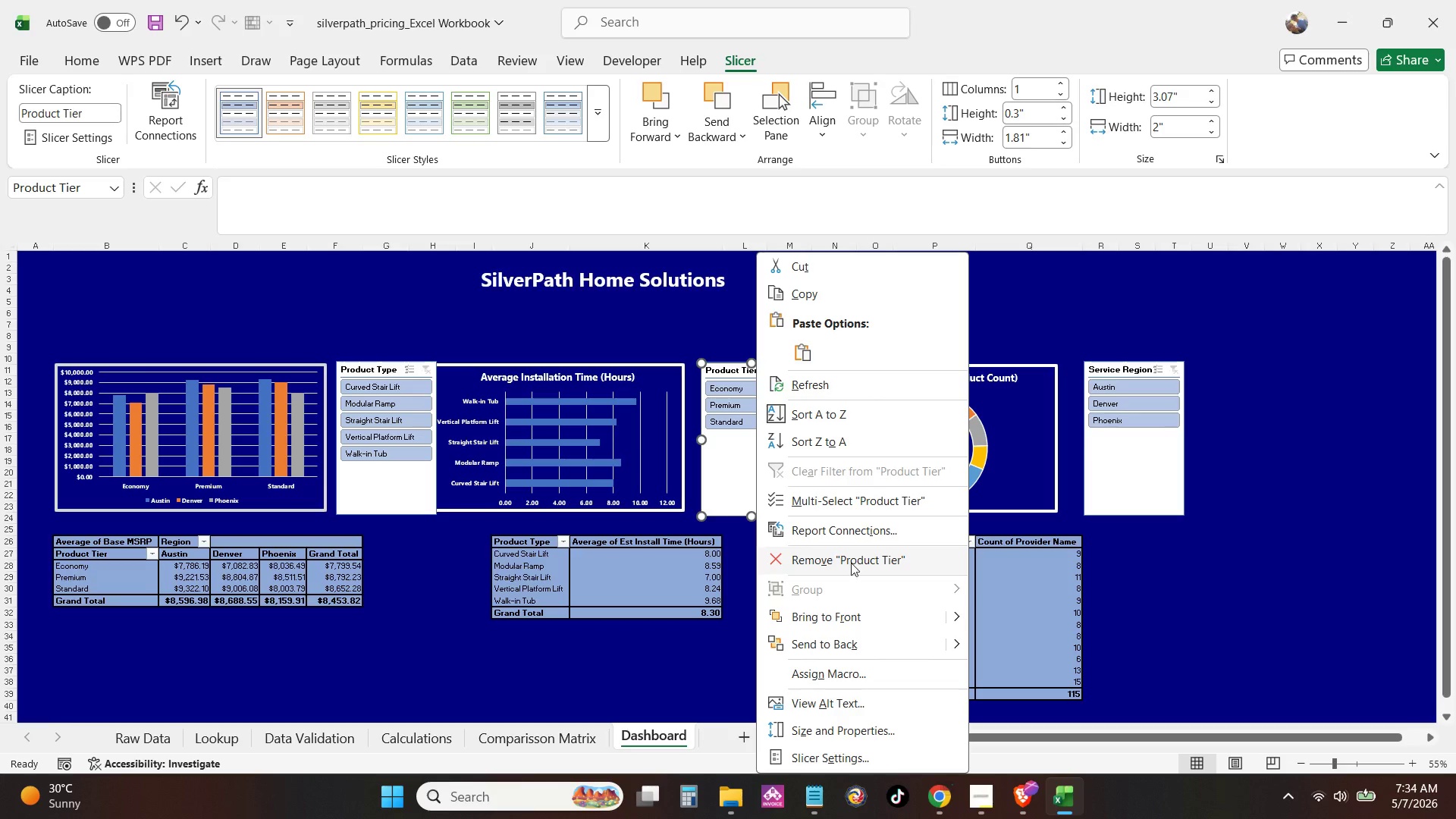 
left_click([861, 532])
 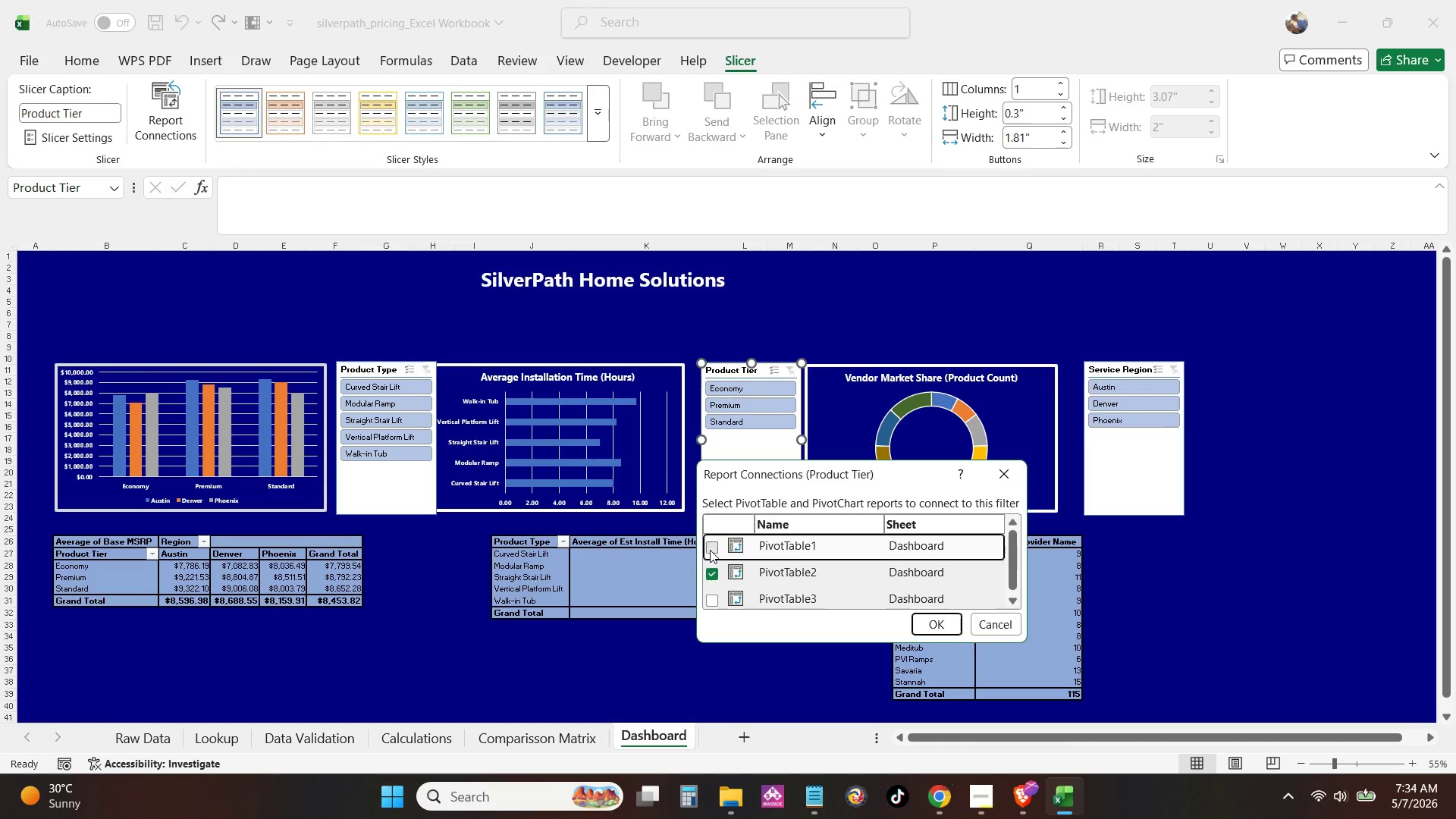 
double_click([715, 592])
 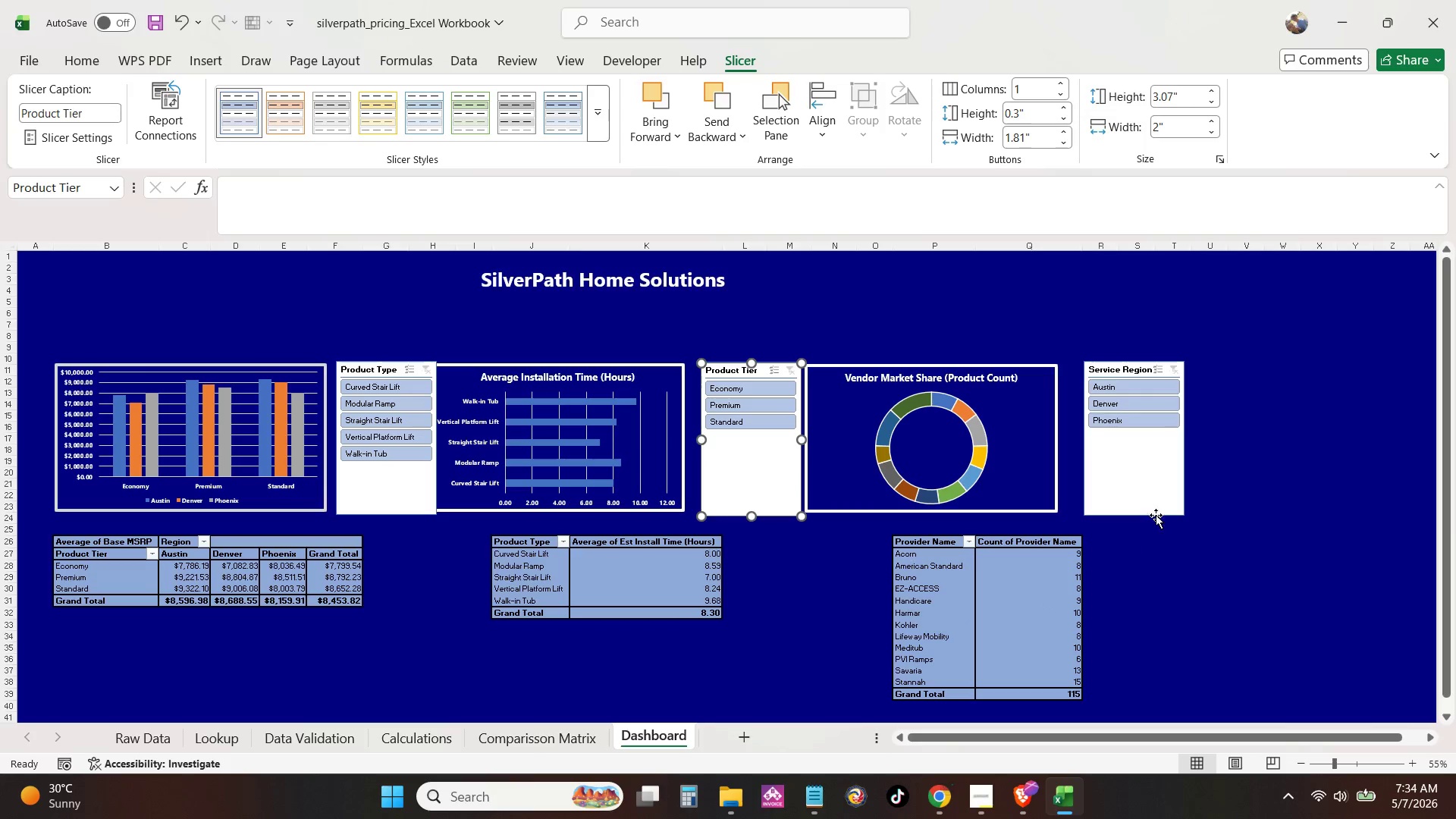 
left_click([1153, 481])
 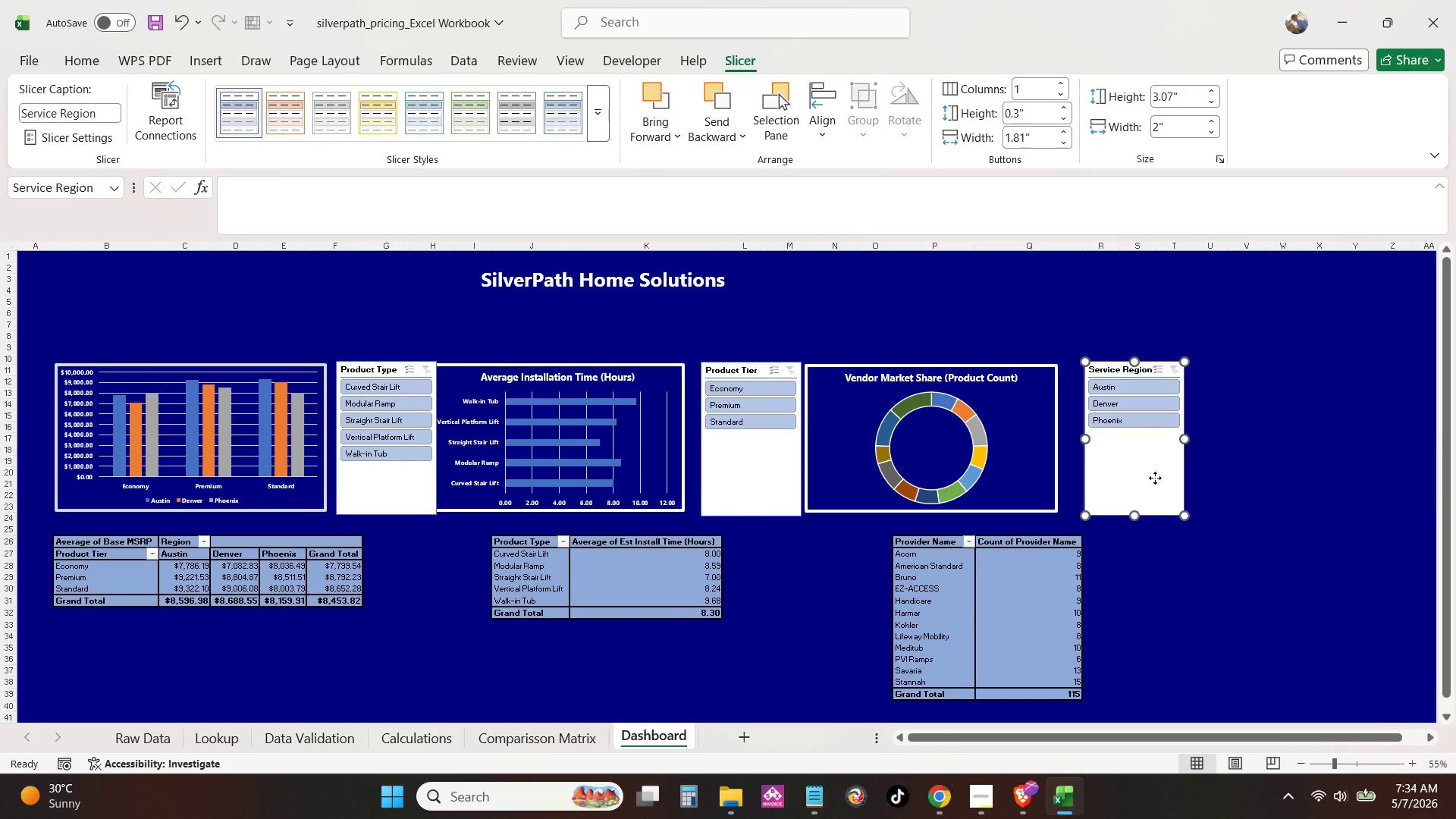 
right_click([1155, 478])
 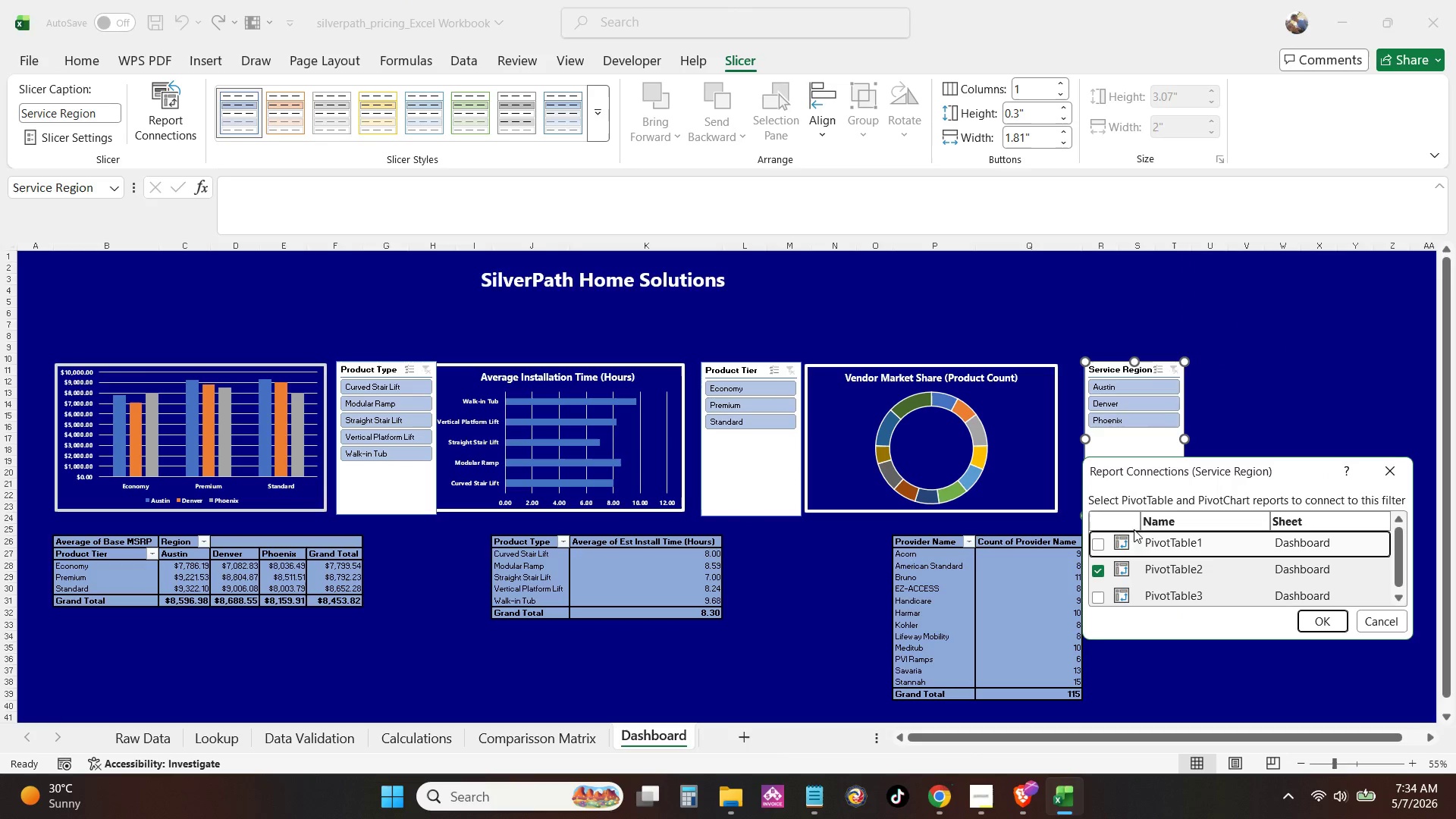 
double_click([1105, 593])
 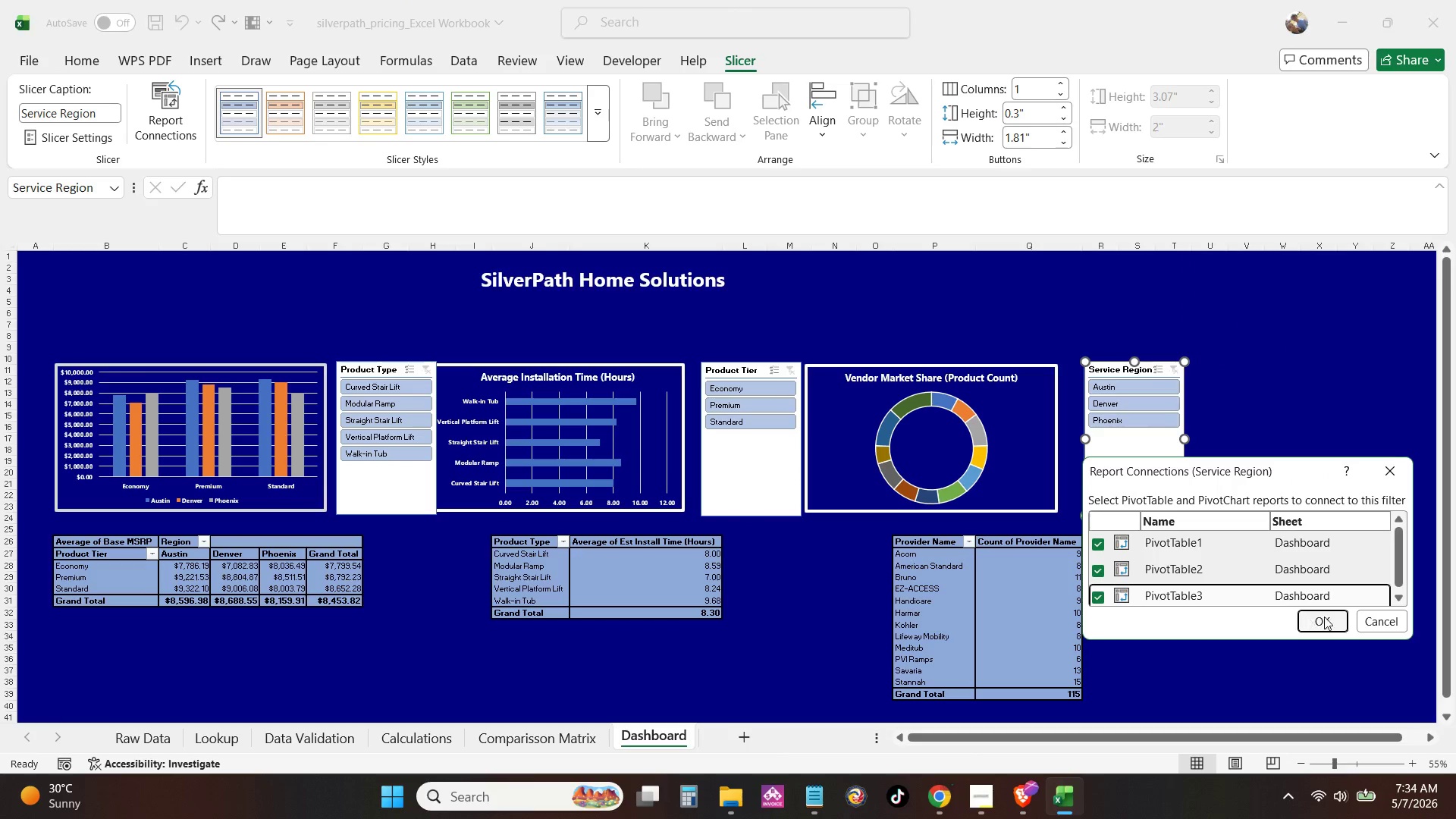 
left_click([1335, 620])
 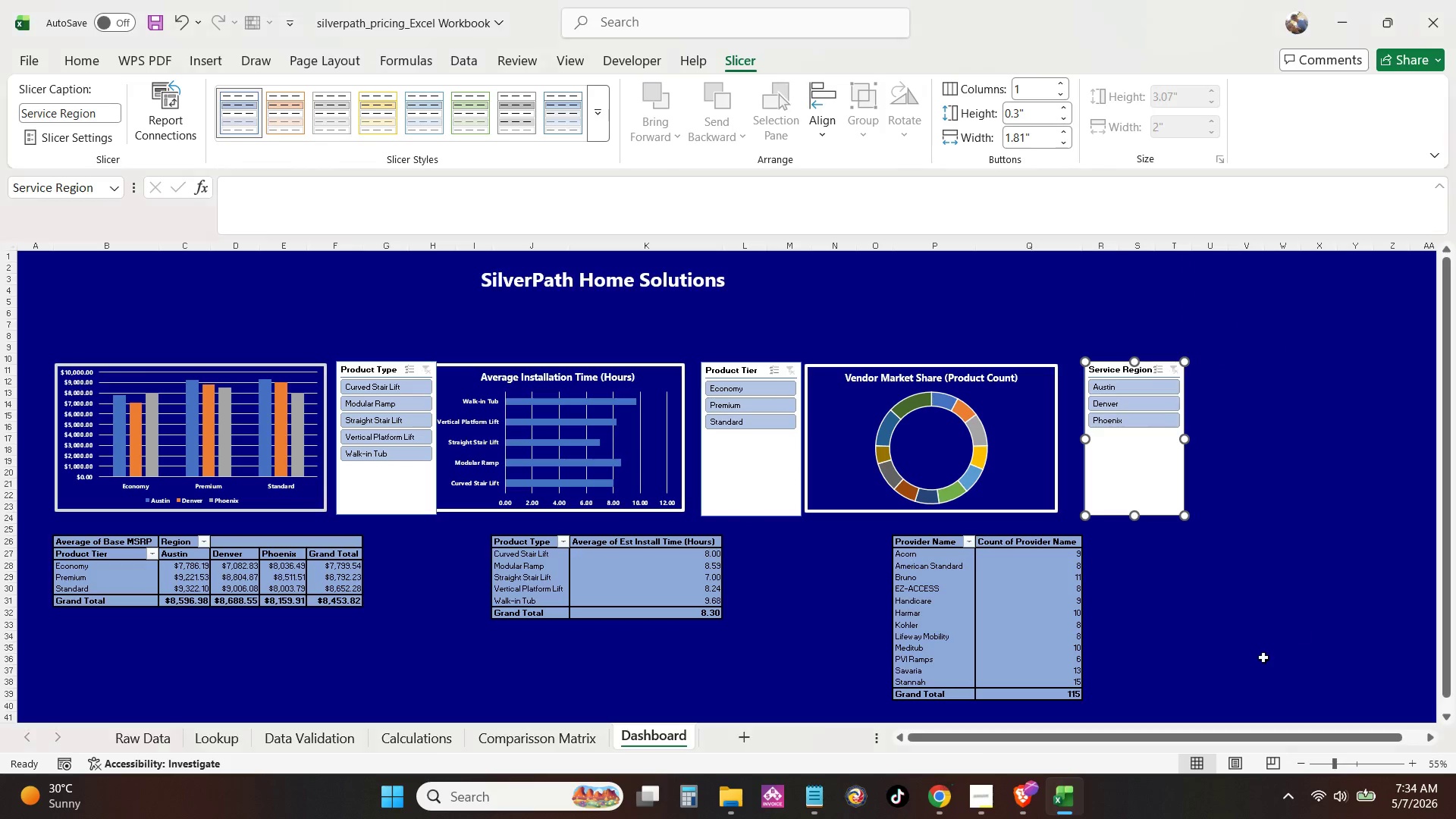 
left_click_drag(start_coordinate=[1263, 657], to_coordinate=[1263, 647])
 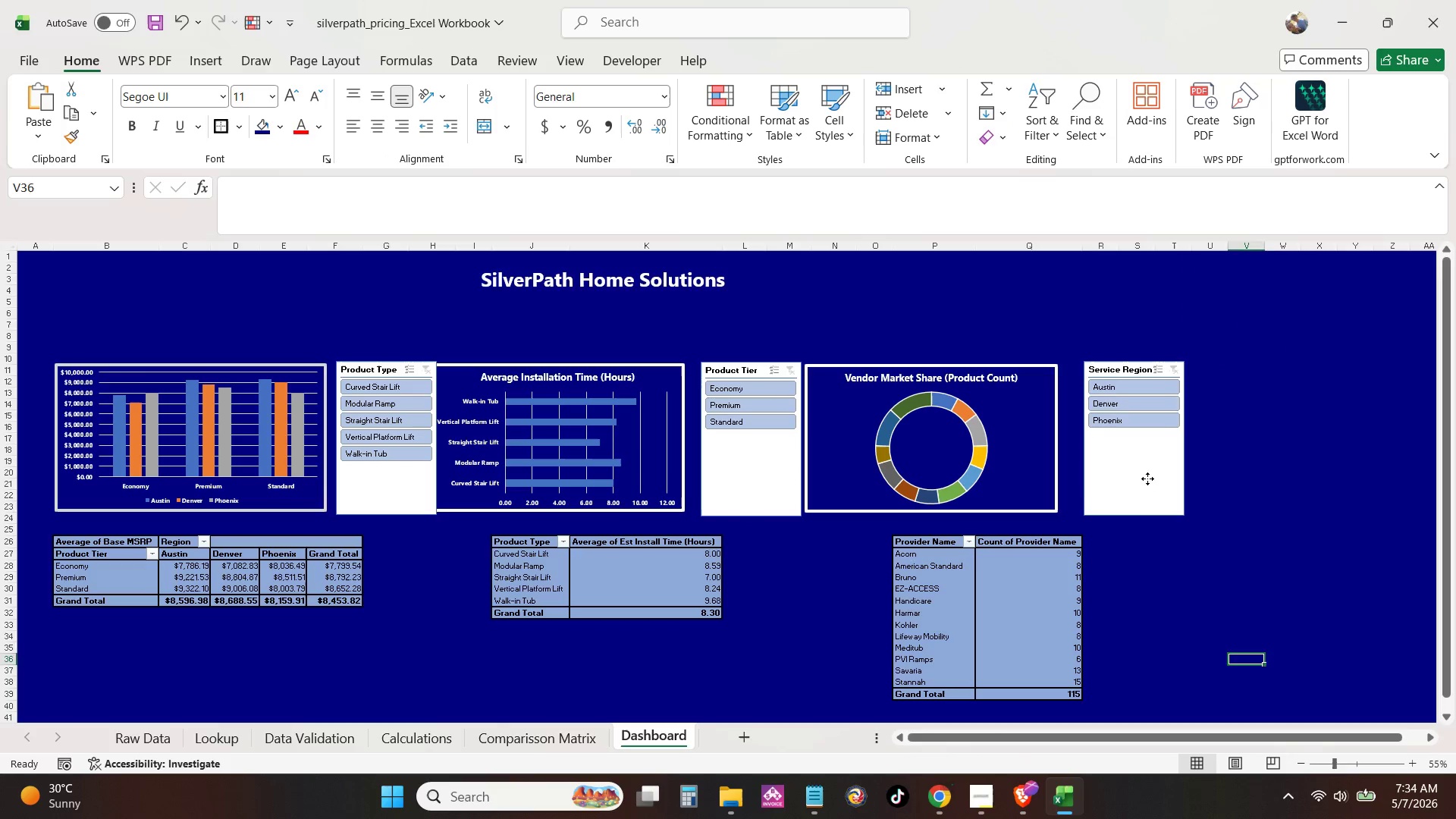 
left_click_drag(start_coordinate=[1147, 479], to_coordinate=[1125, 484])
 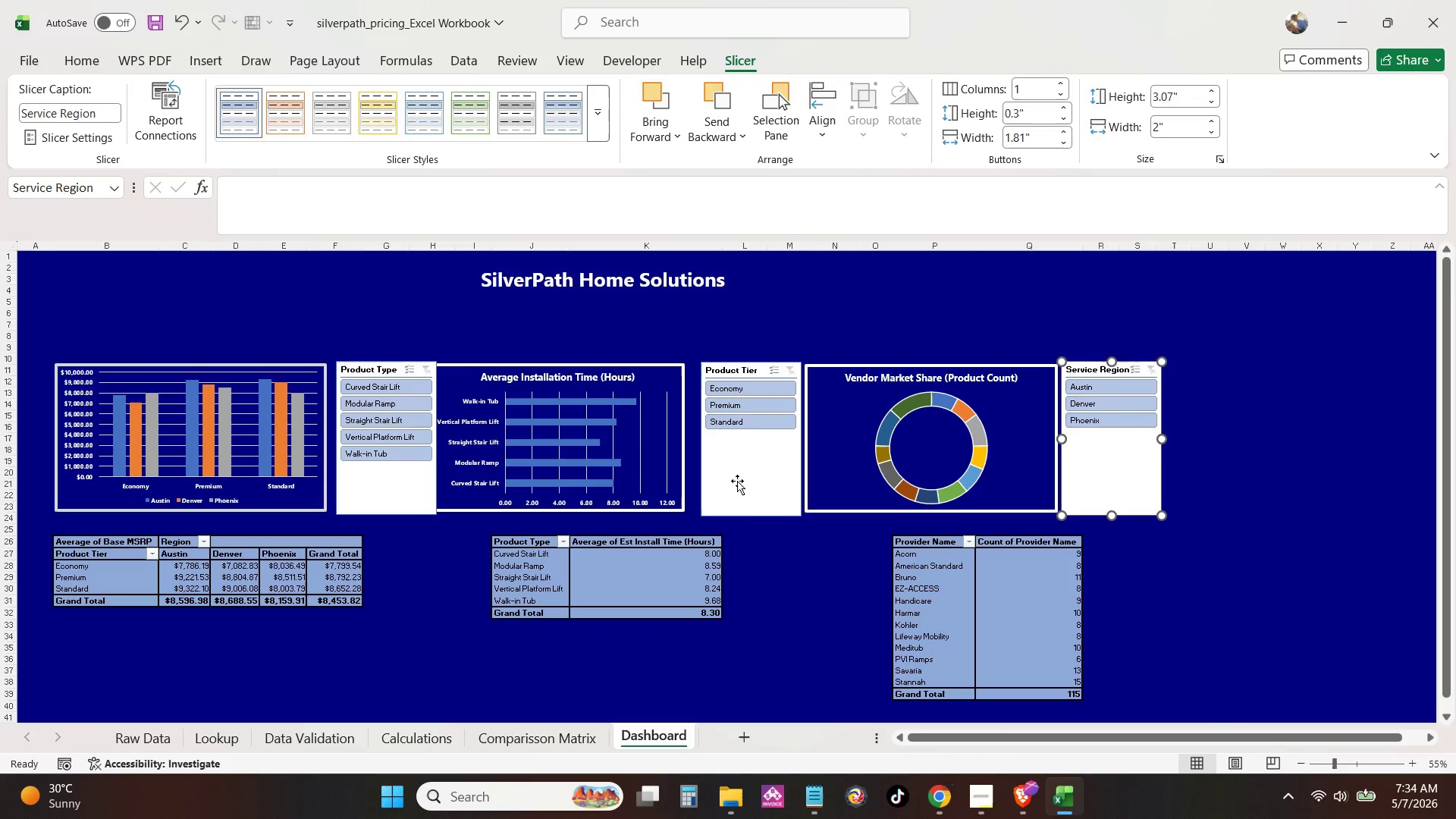 
left_click_drag(start_coordinate=[737, 481], to_coordinate=[726, 481])
 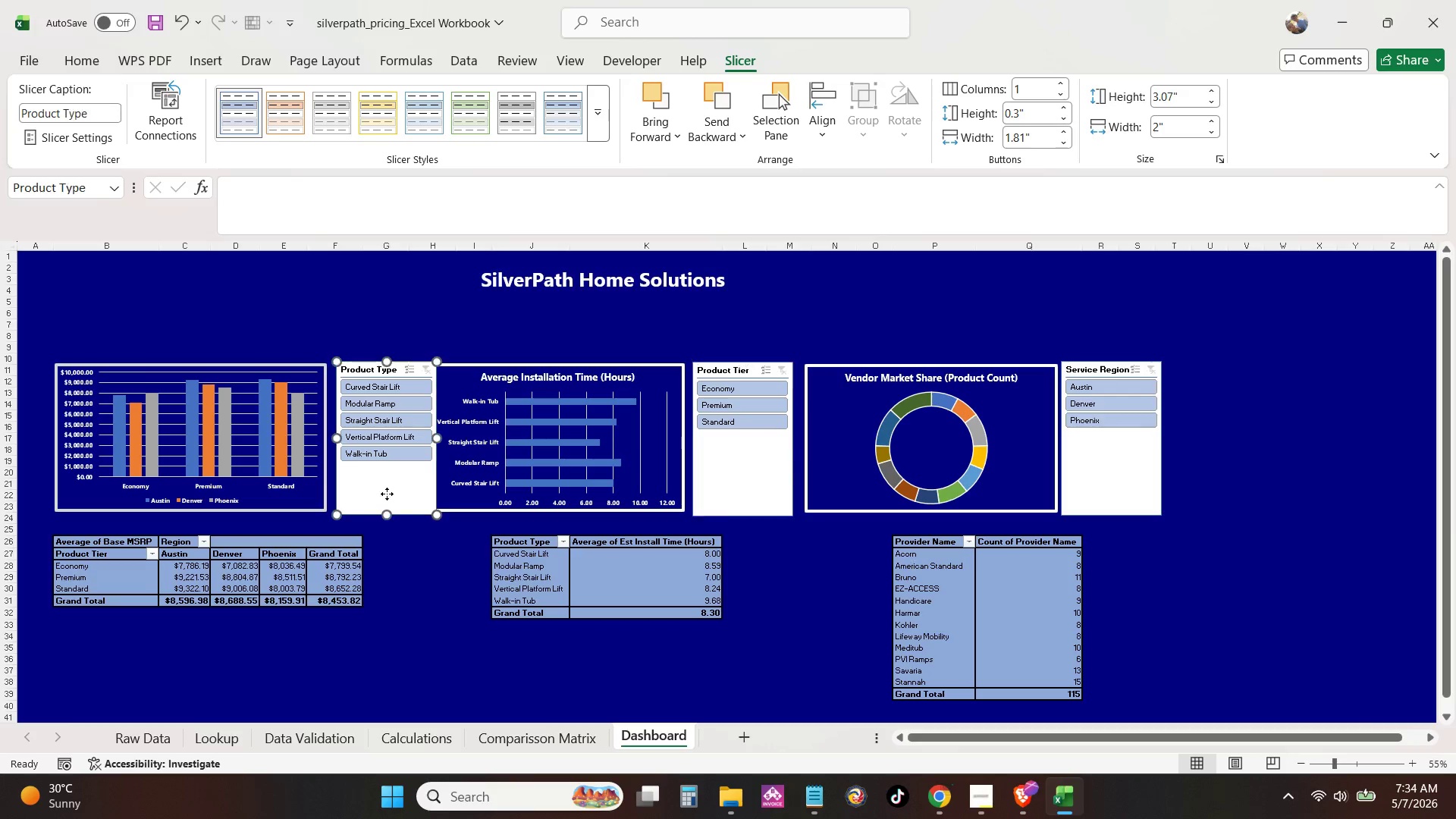 
left_click_drag(start_coordinate=[387, 494], to_coordinate=[379, 494])
 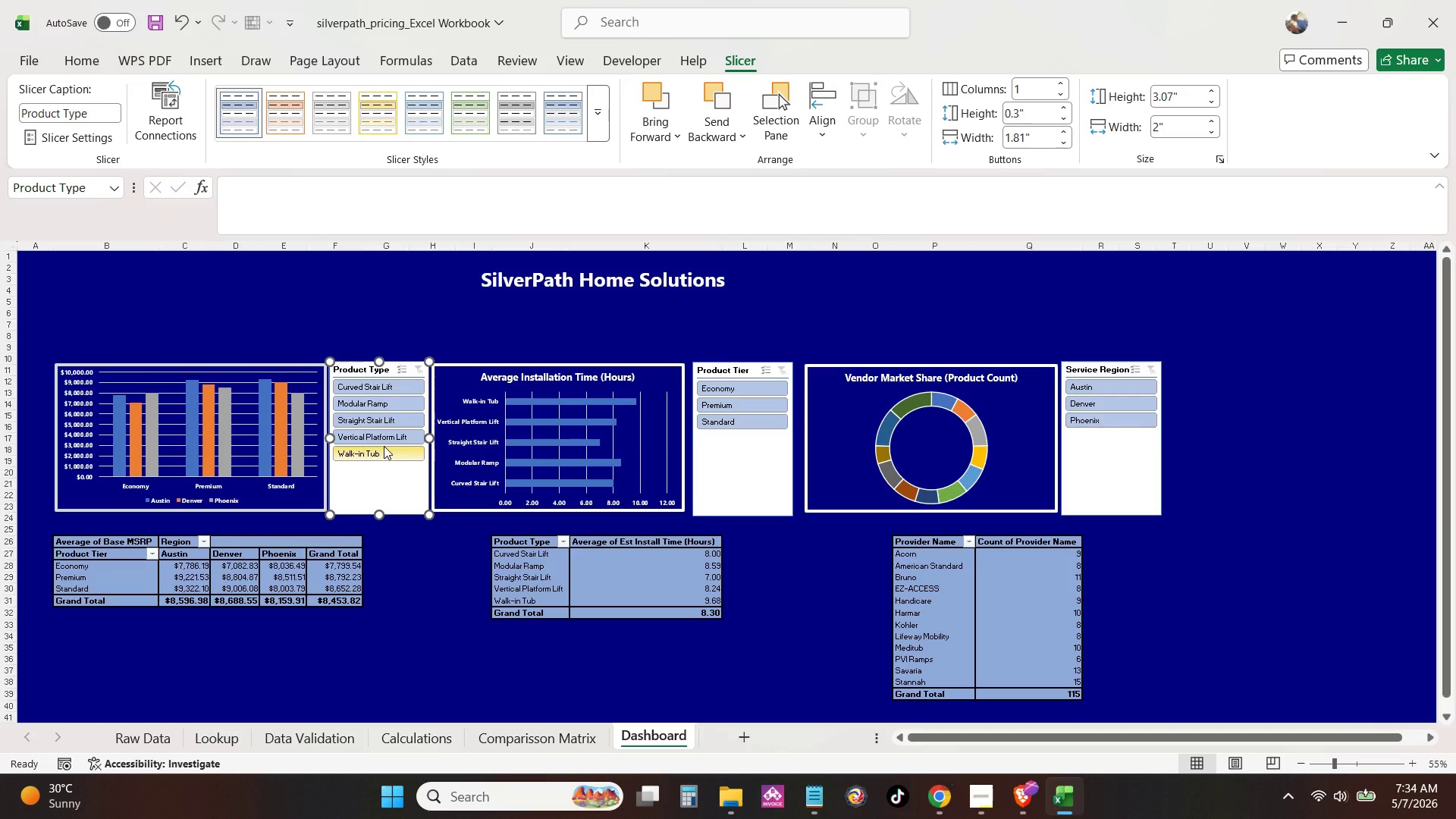 
left_click([384, 446])
 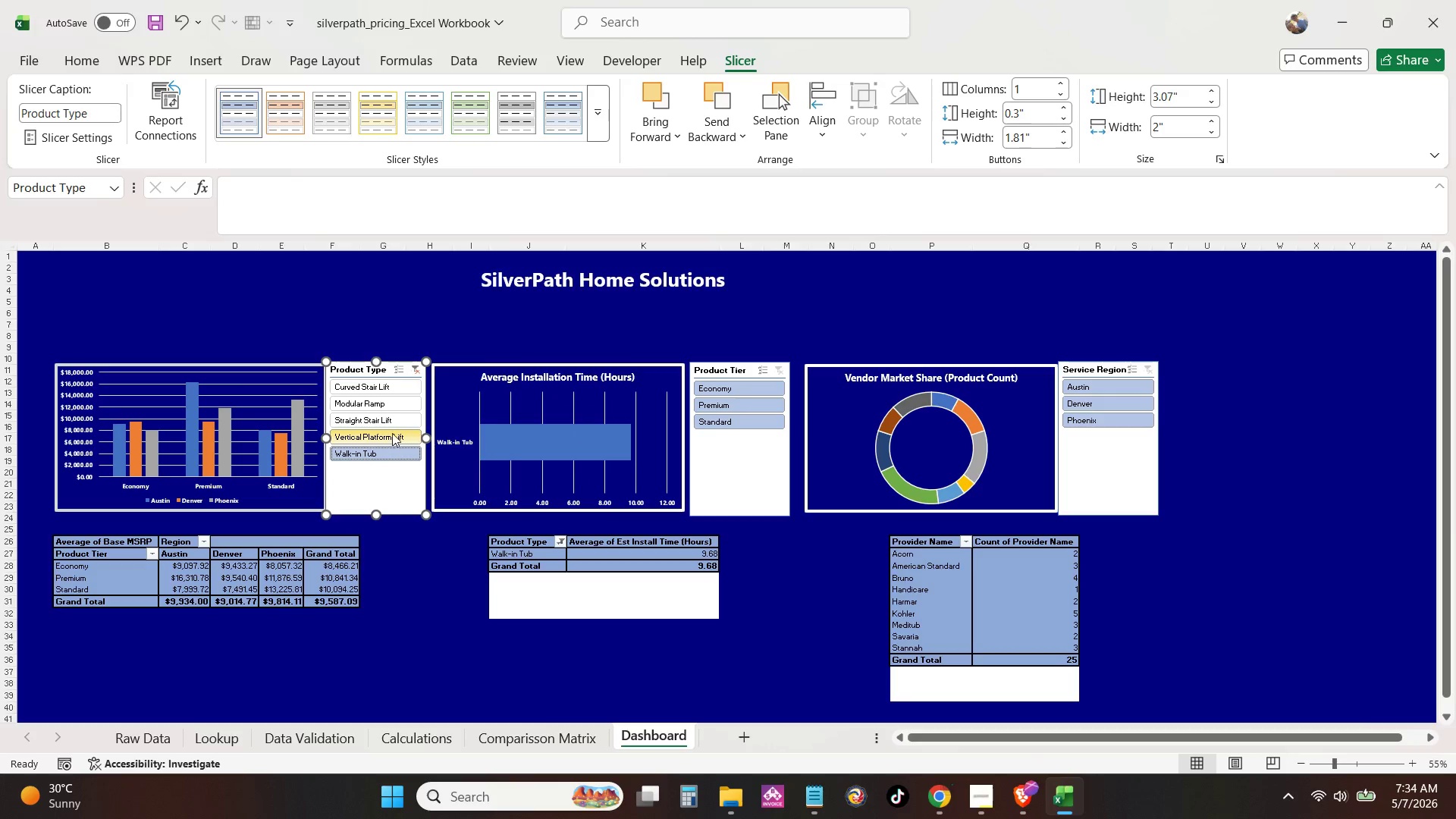 
left_click([391, 425])
 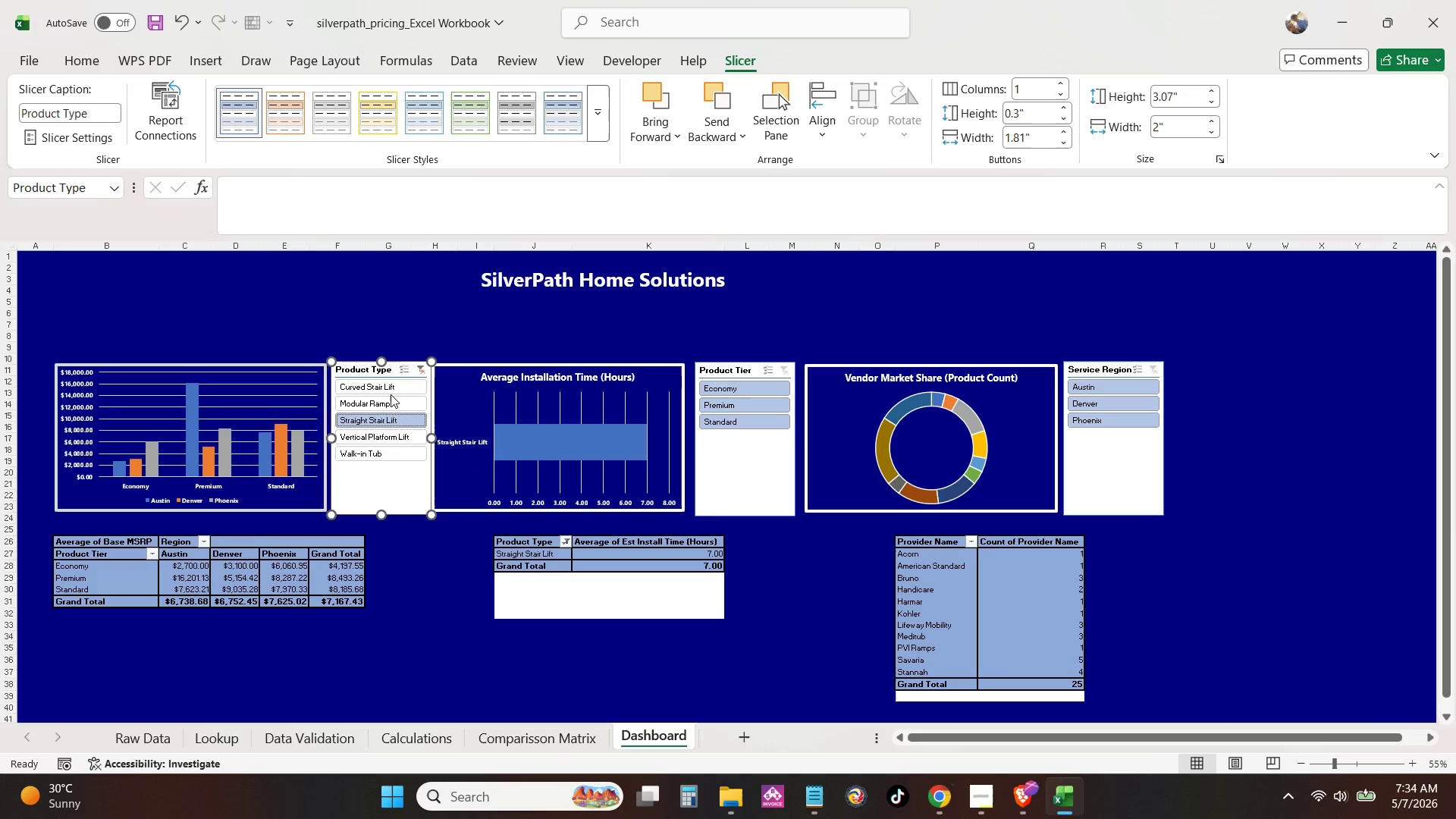 
left_click([391, 394])
 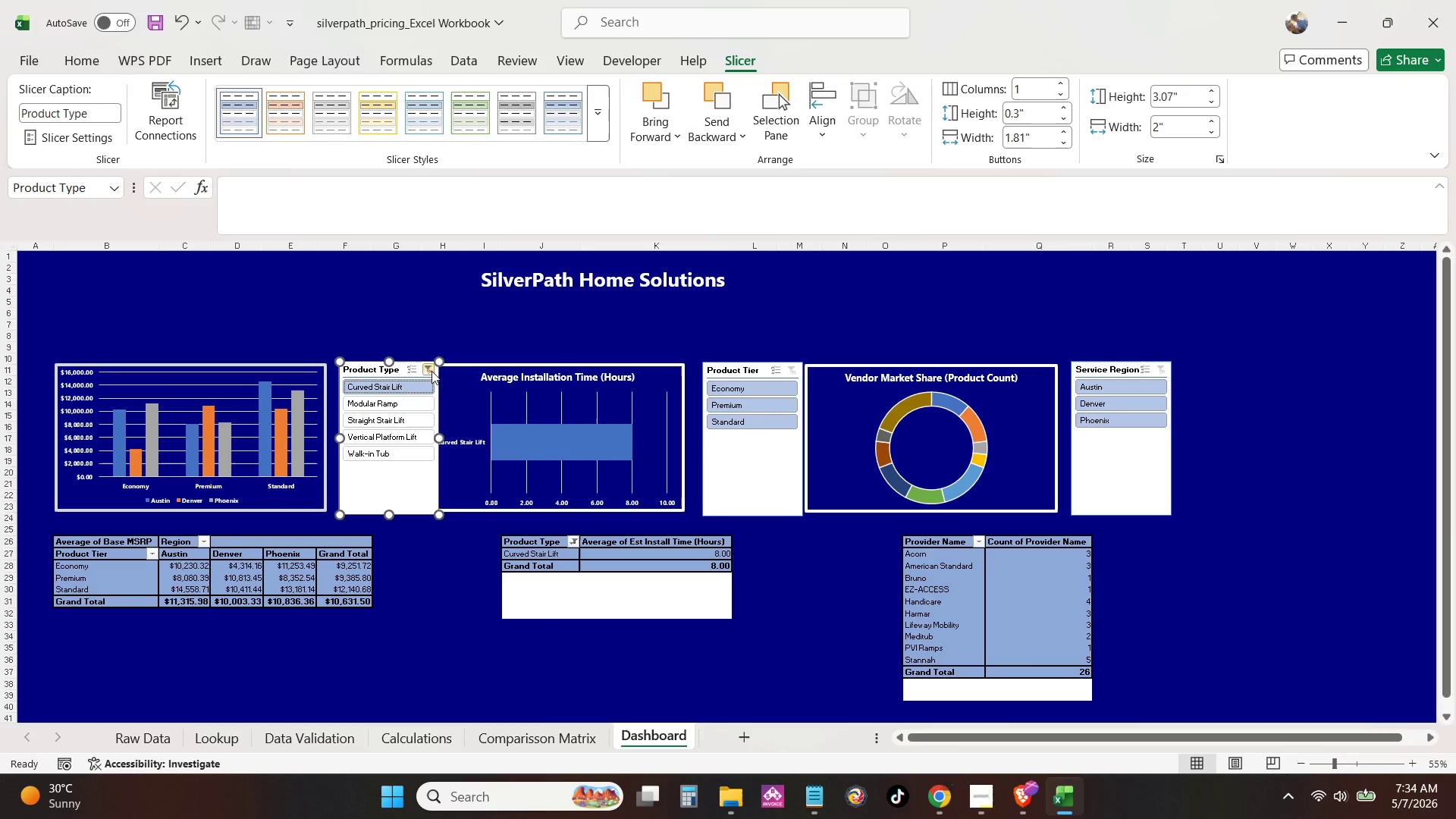 
left_click([431, 371])
 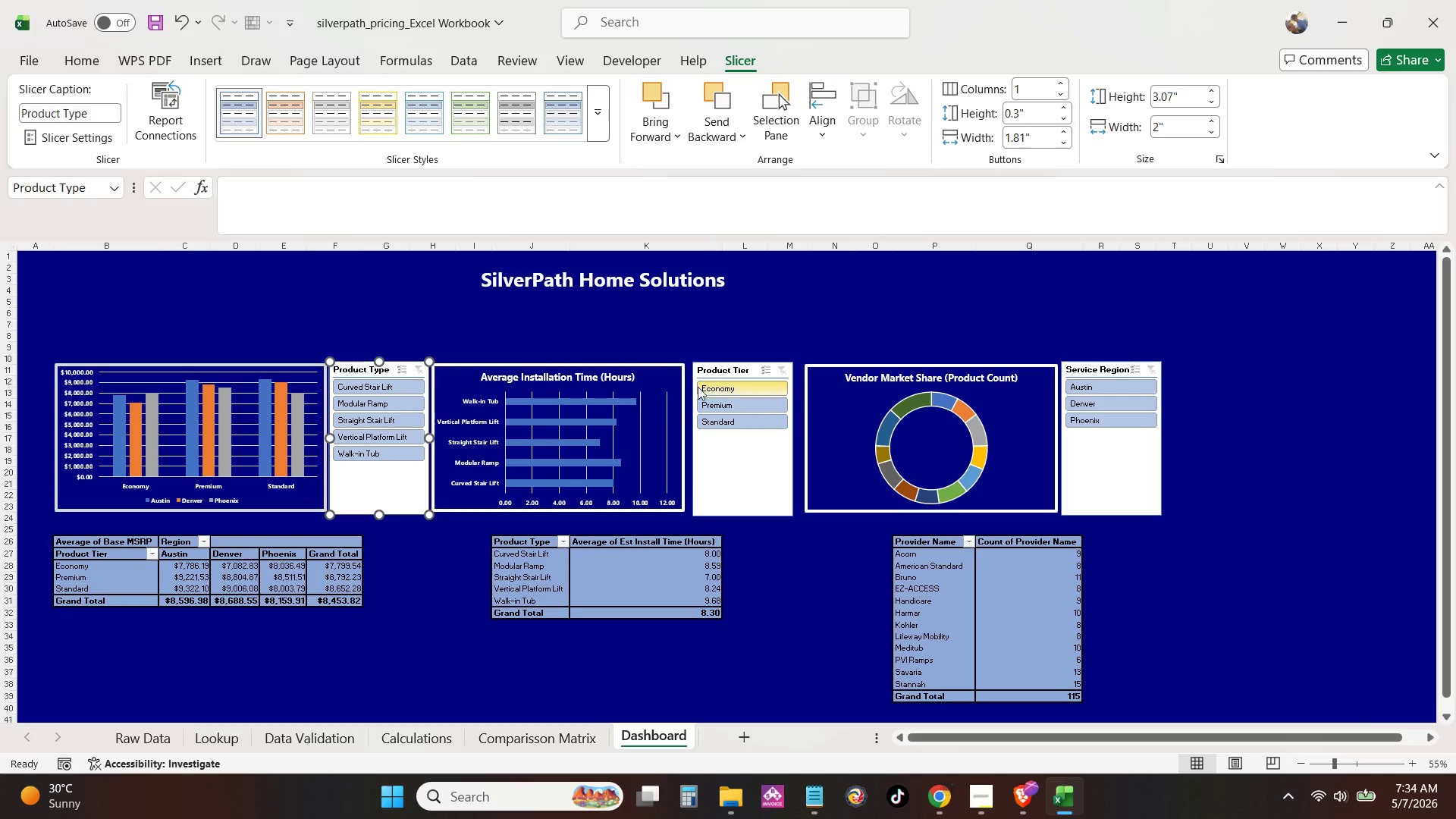 
left_click([716, 395])
 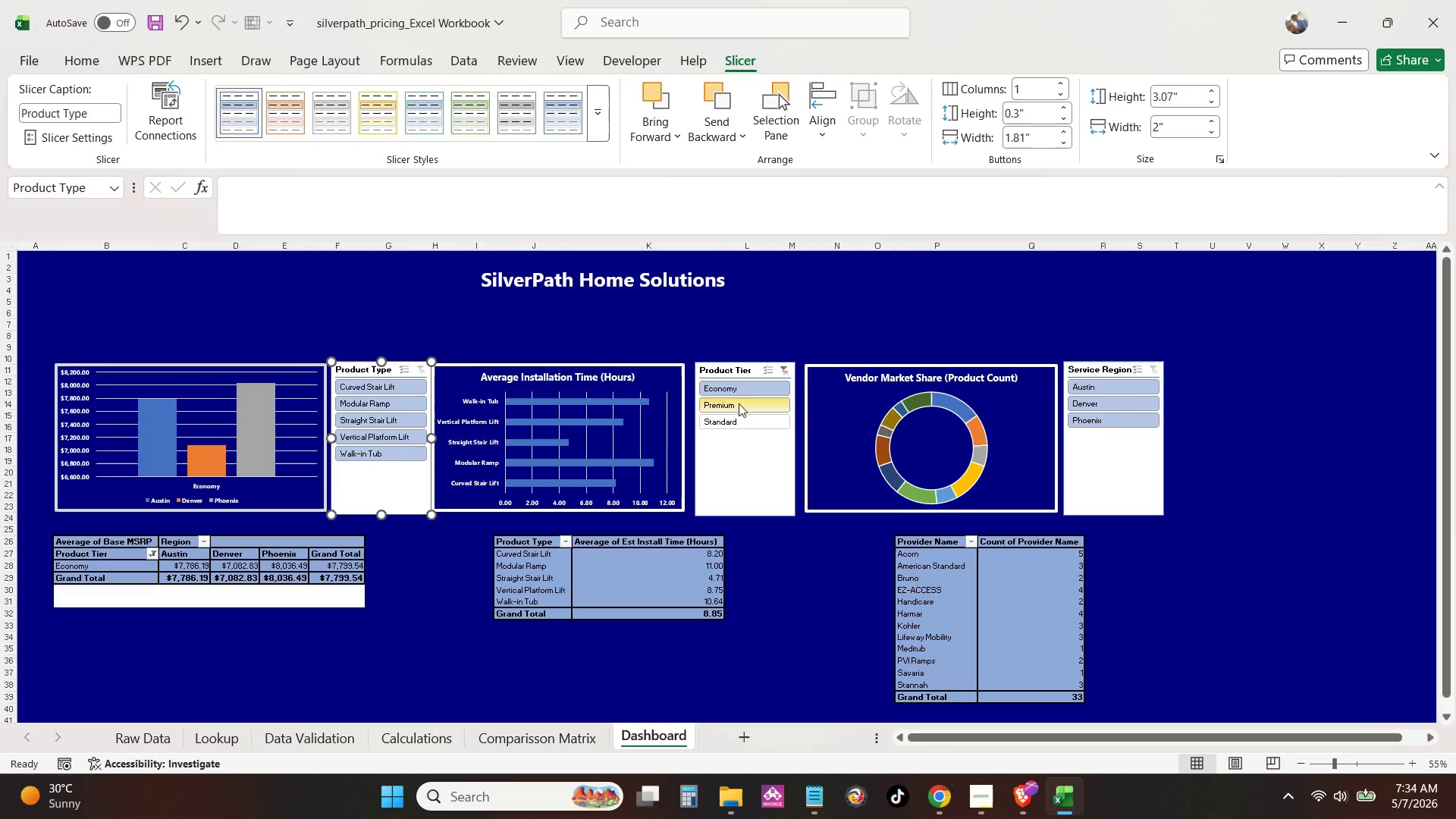 
left_click([745, 406])
 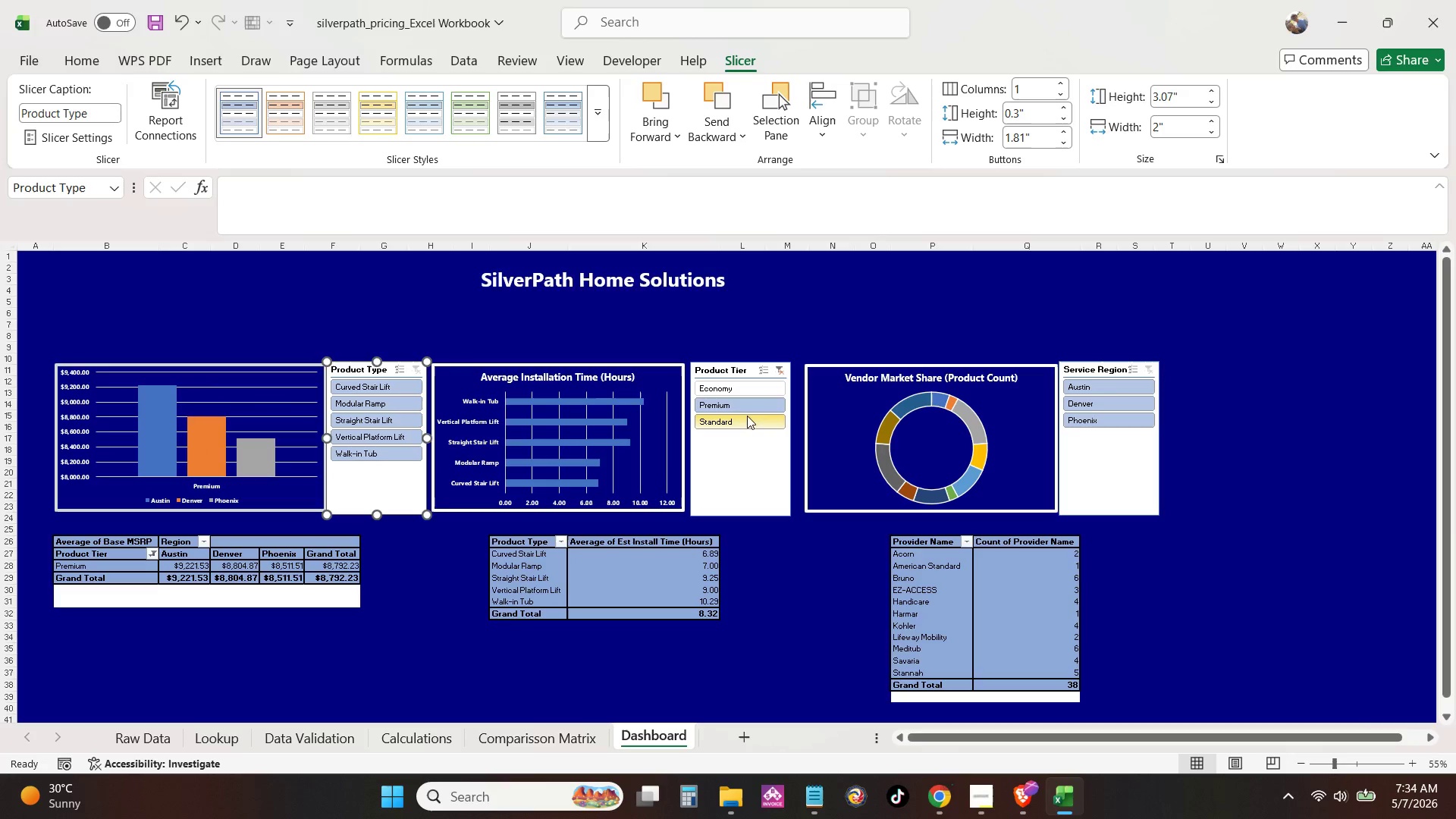 
left_click([747, 418])
 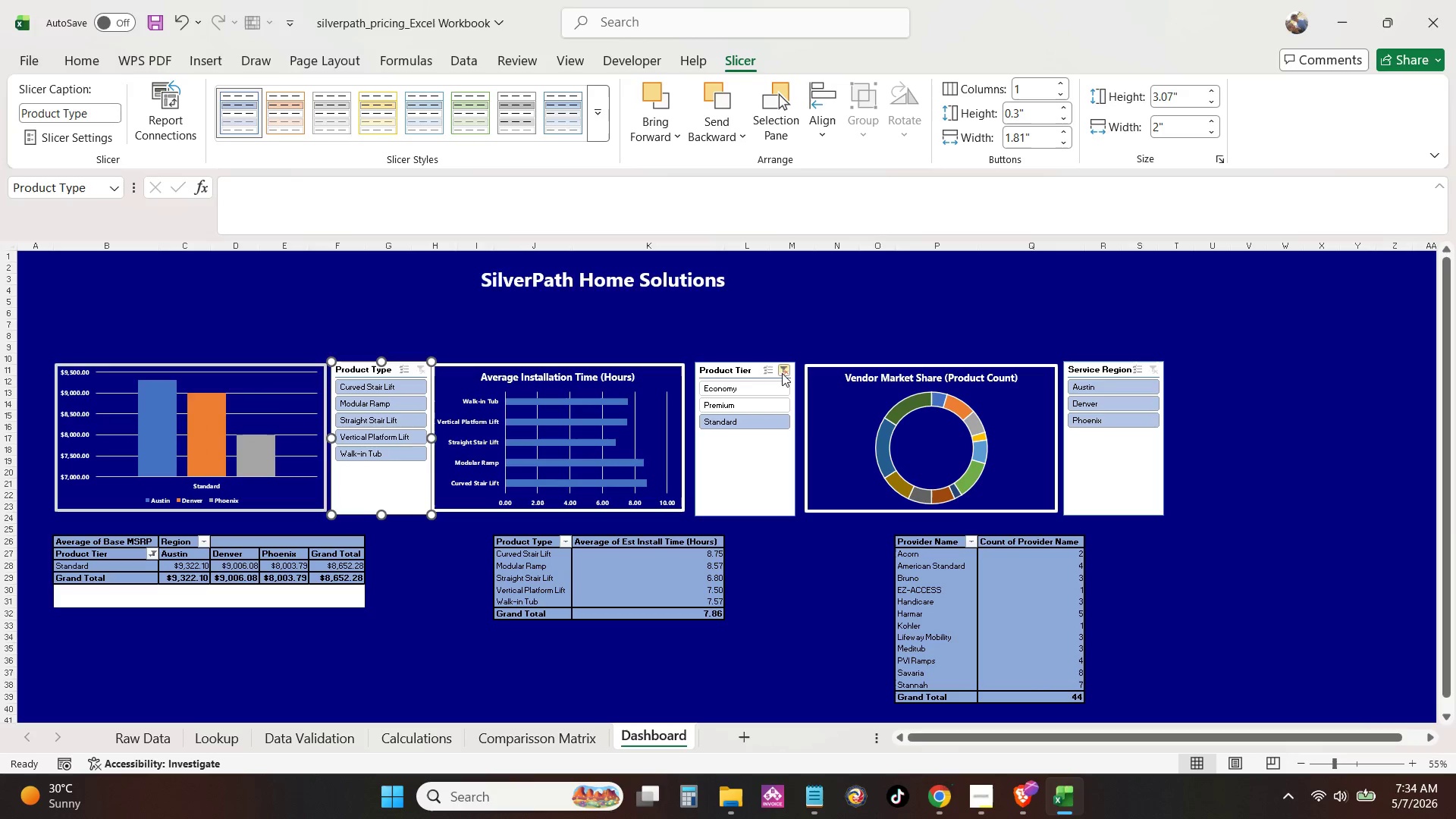 
left_click([786, 372])
 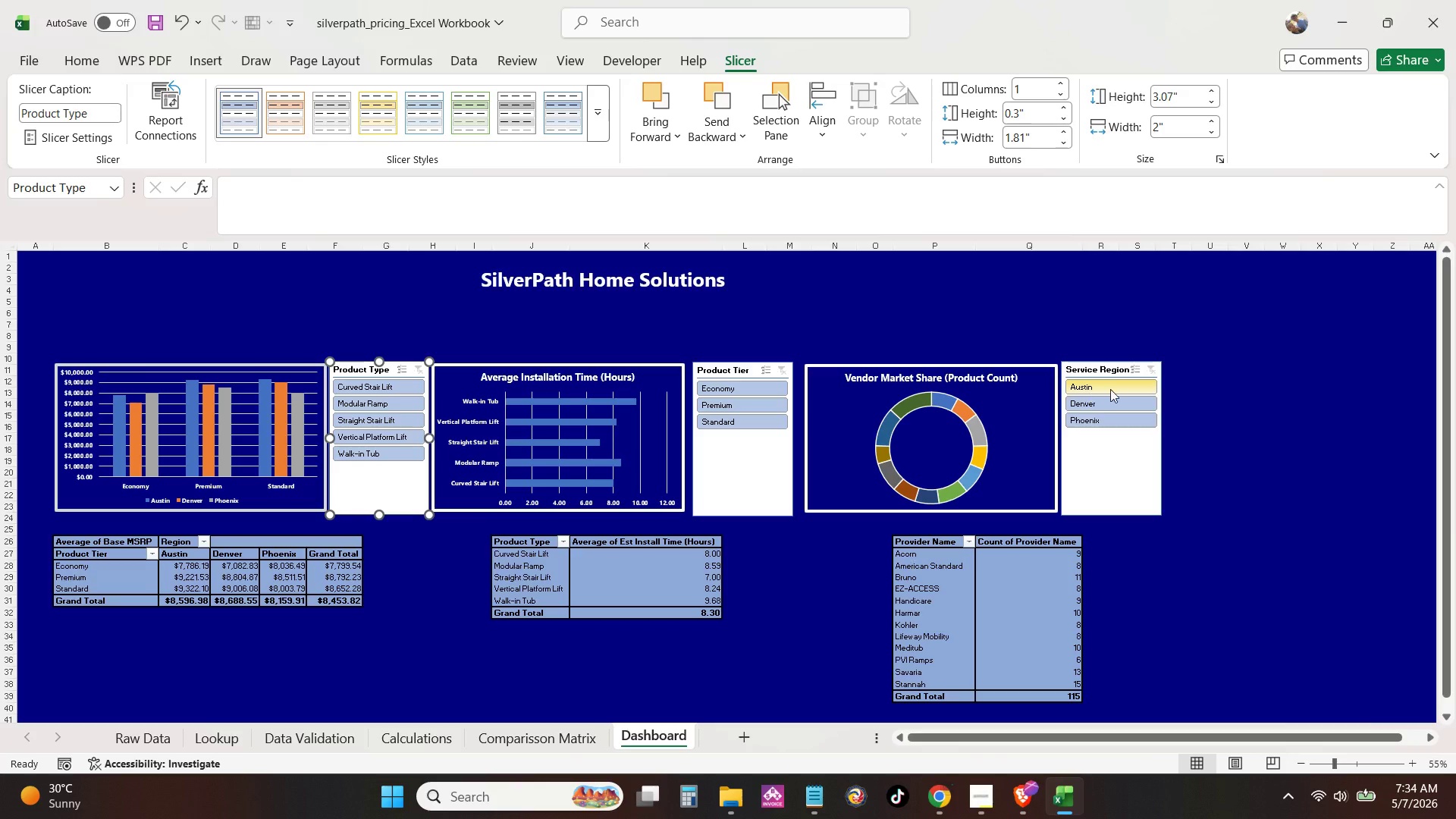 
left_click([1110, 389])
 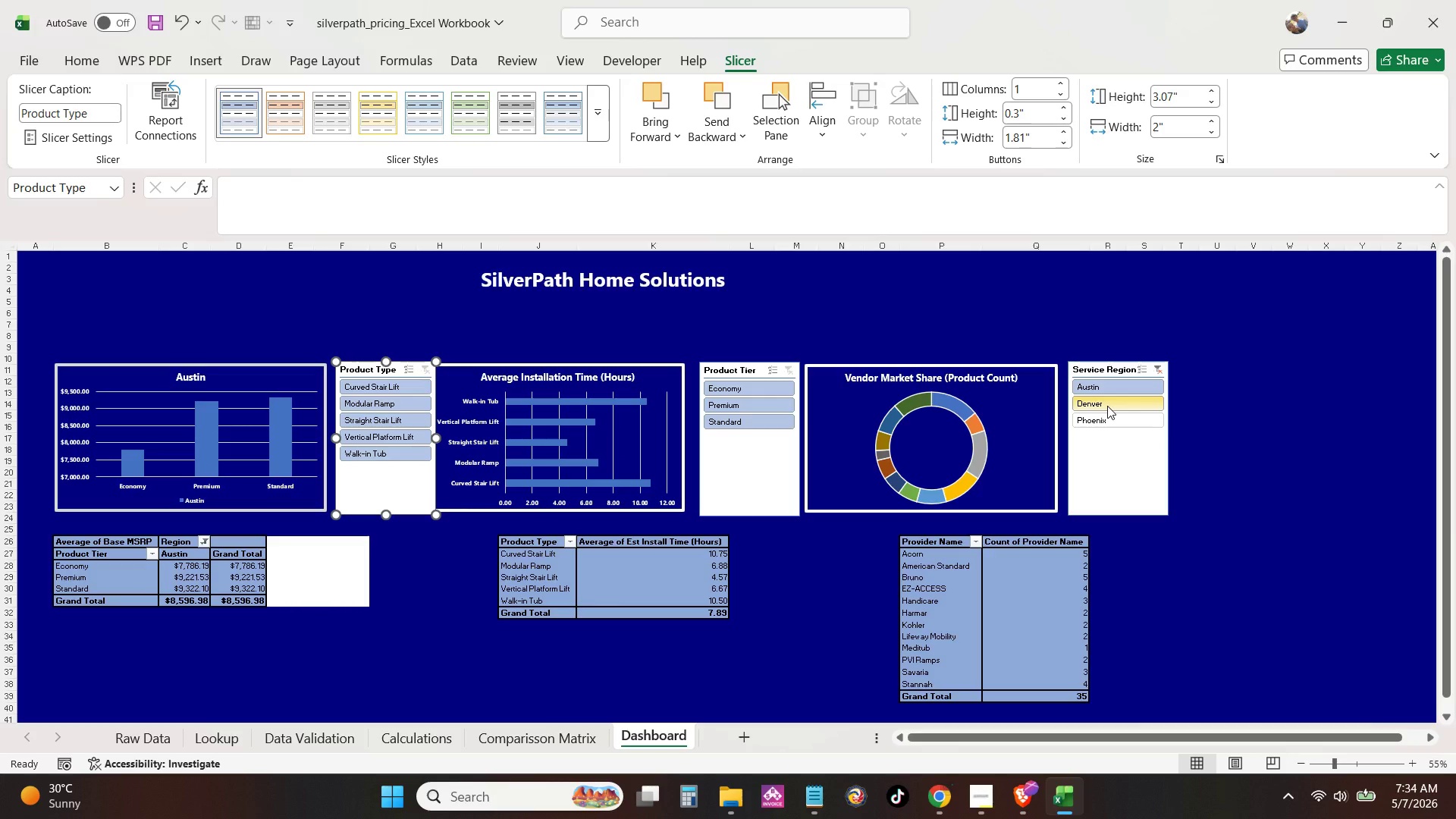 
left_click([1107, 406])
 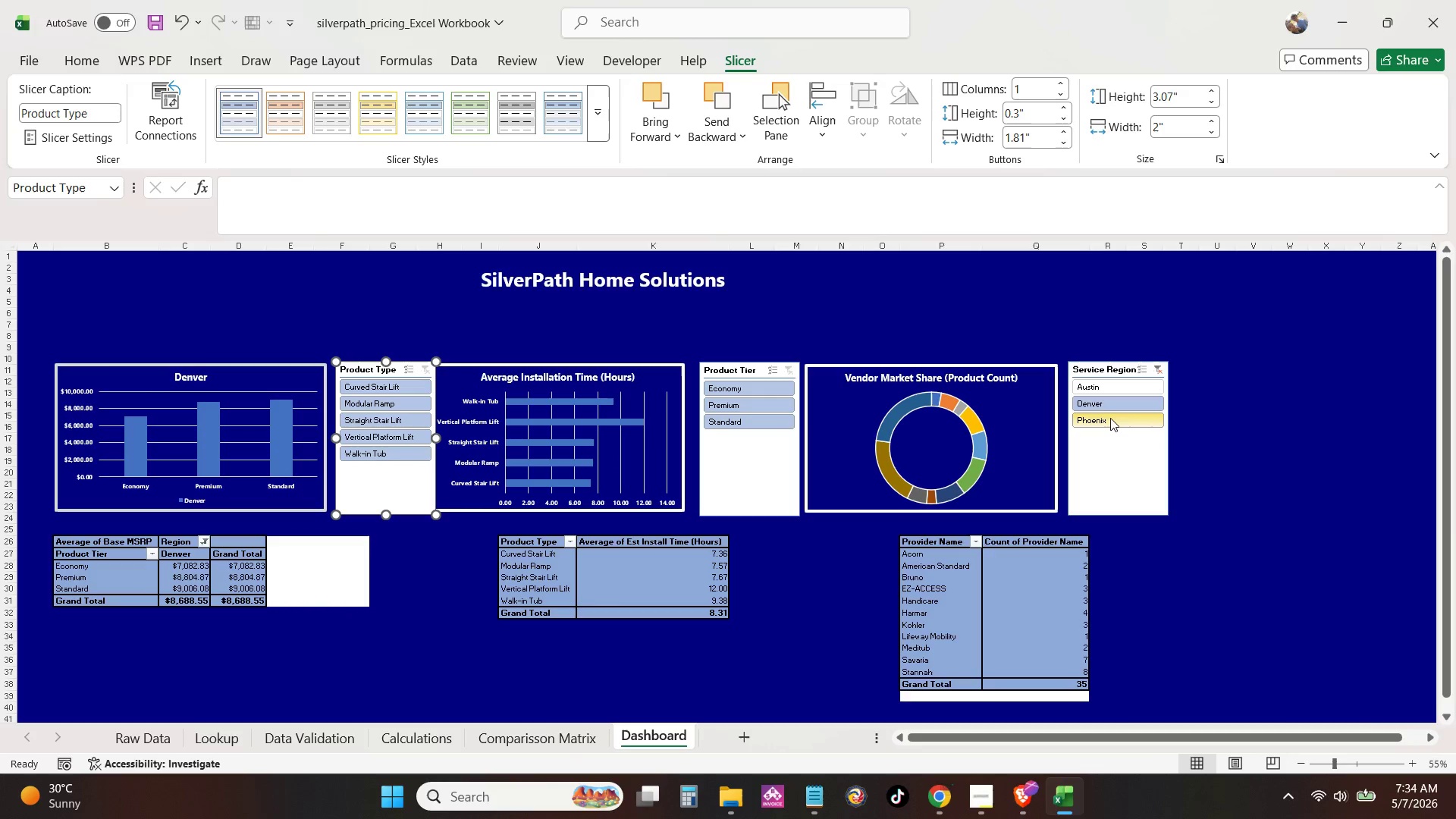 
left_click([1110, 418])
 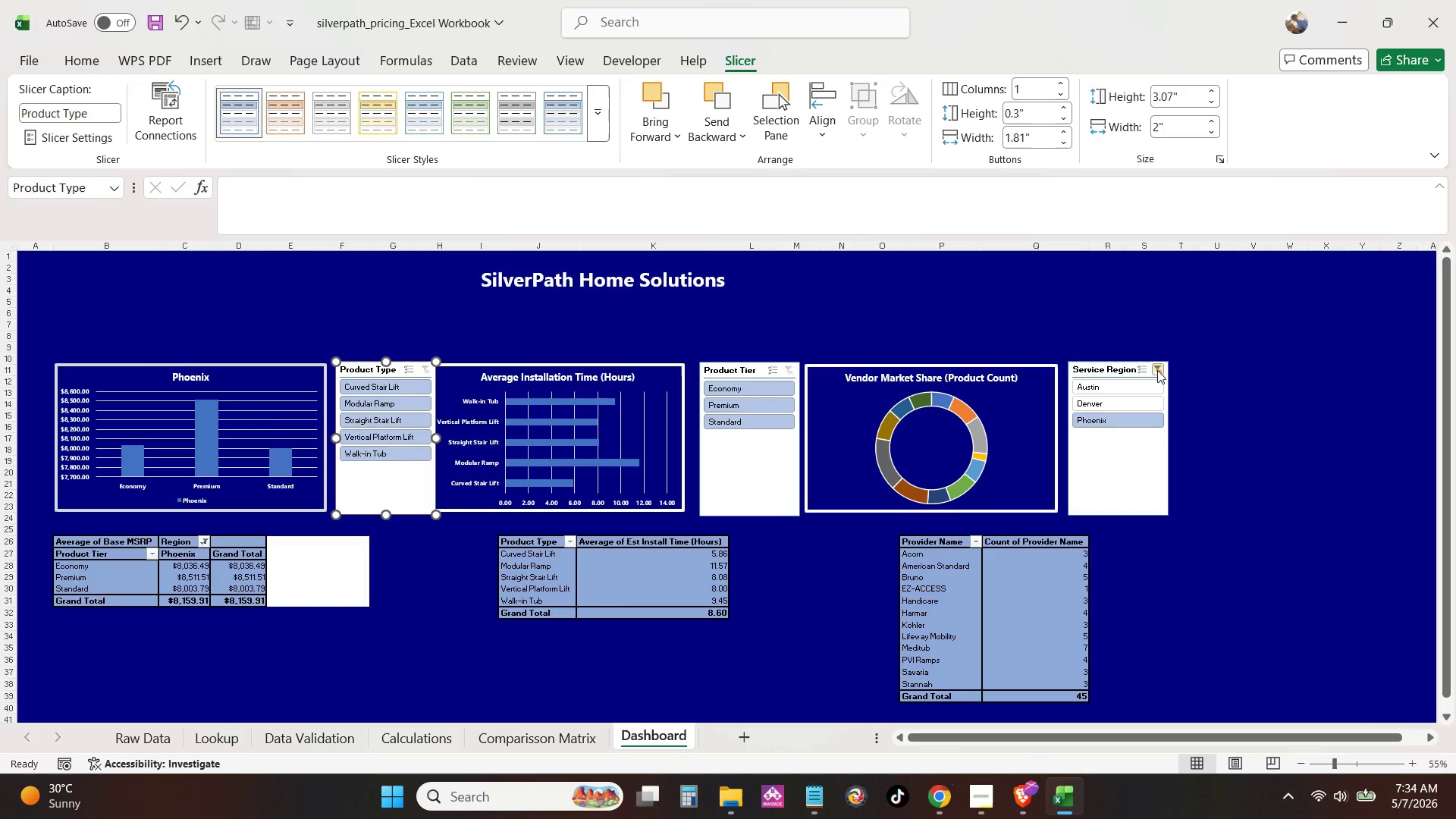 
left_click([1157, 370])
 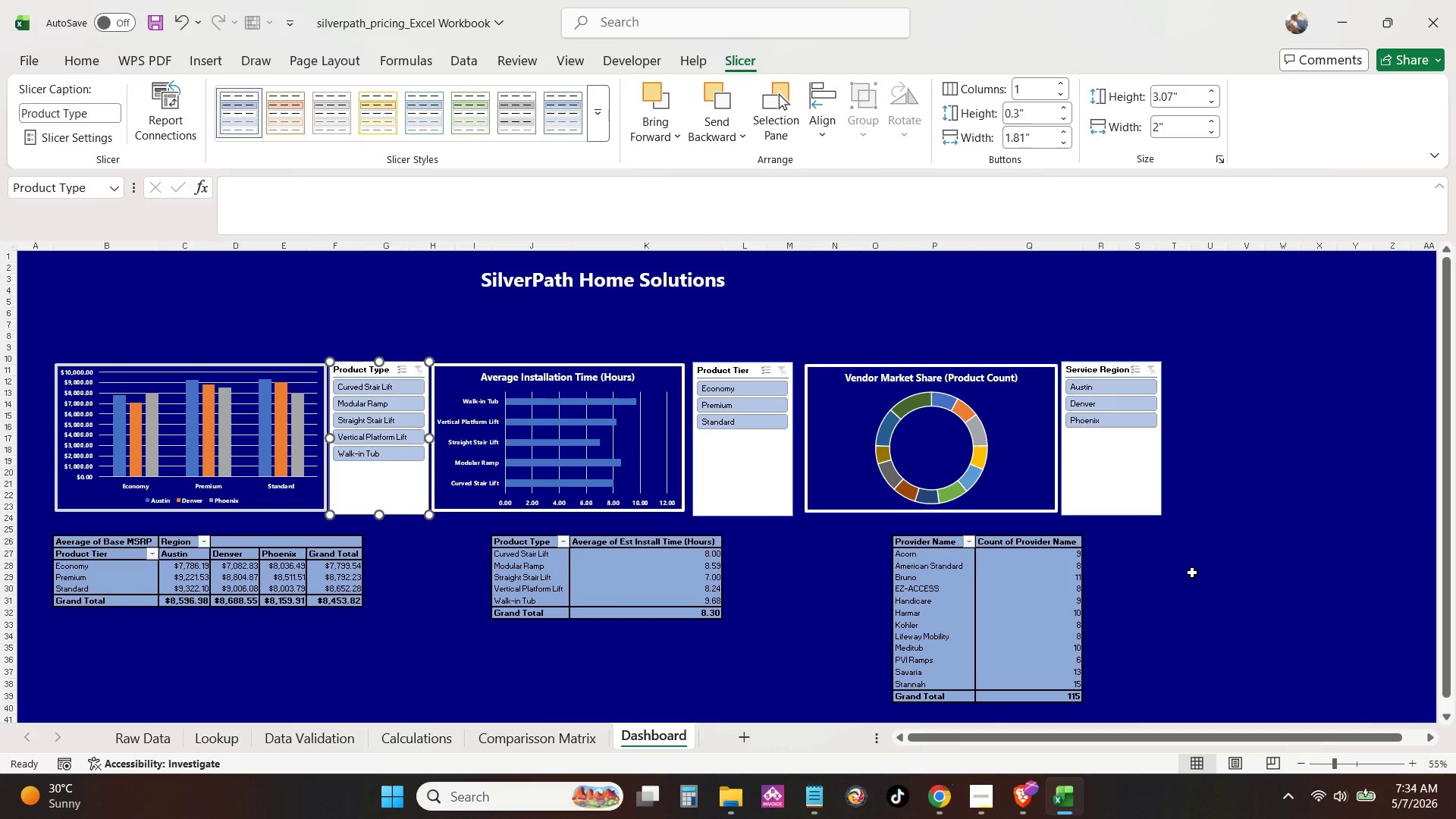 
left_click([1194, 573])
 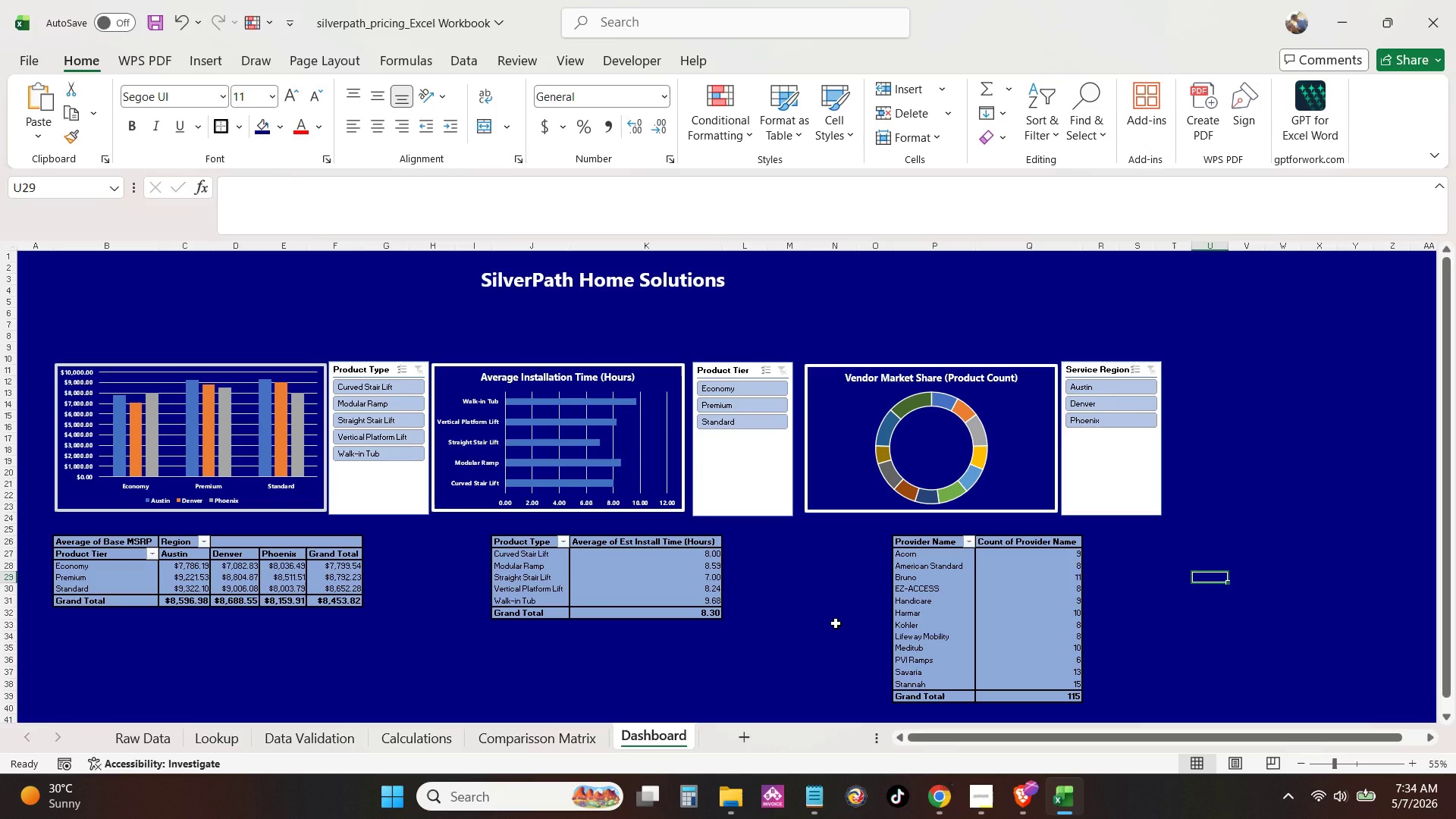 
key(Control+P)
 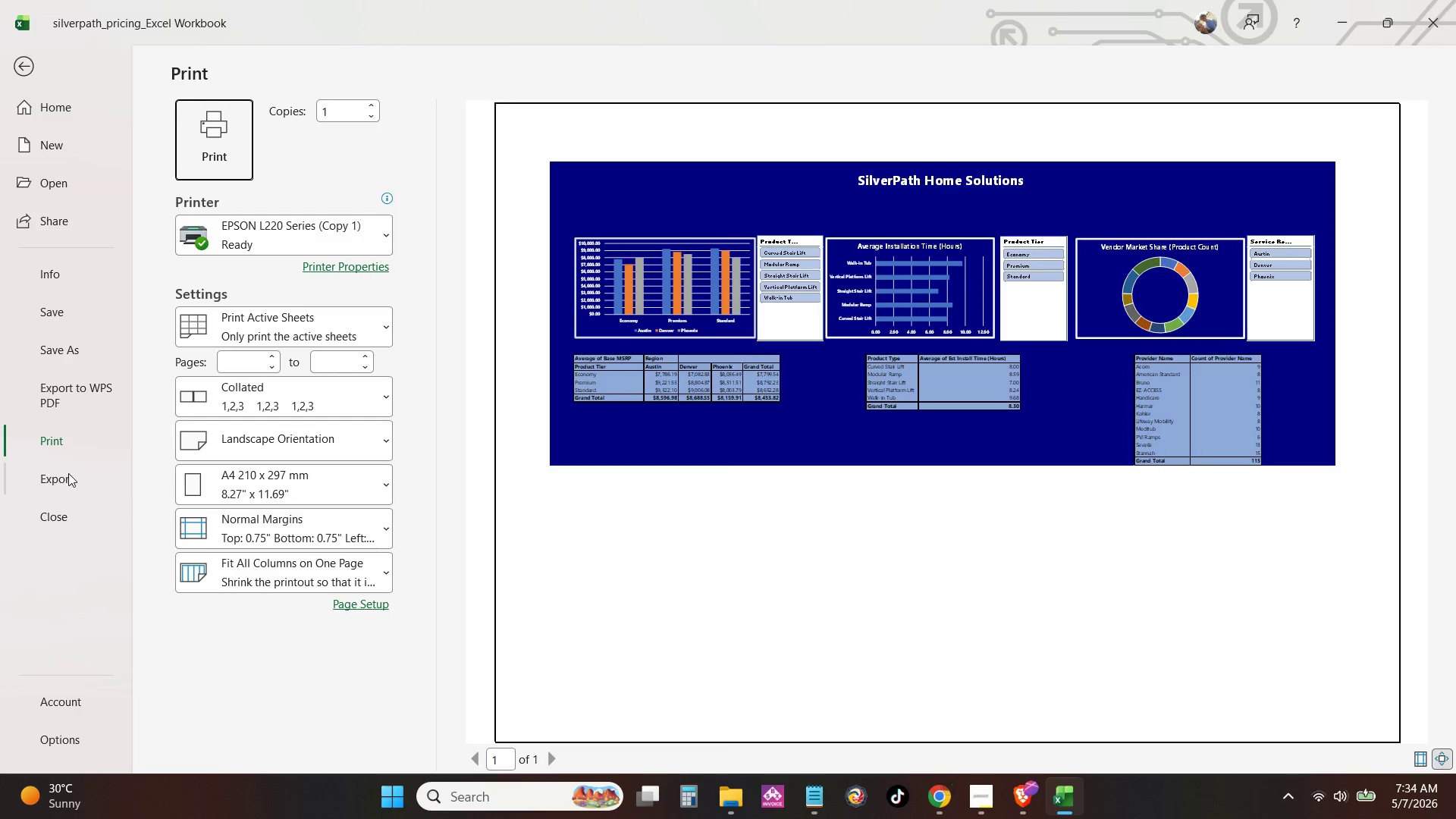 
left_click([557, 264])
 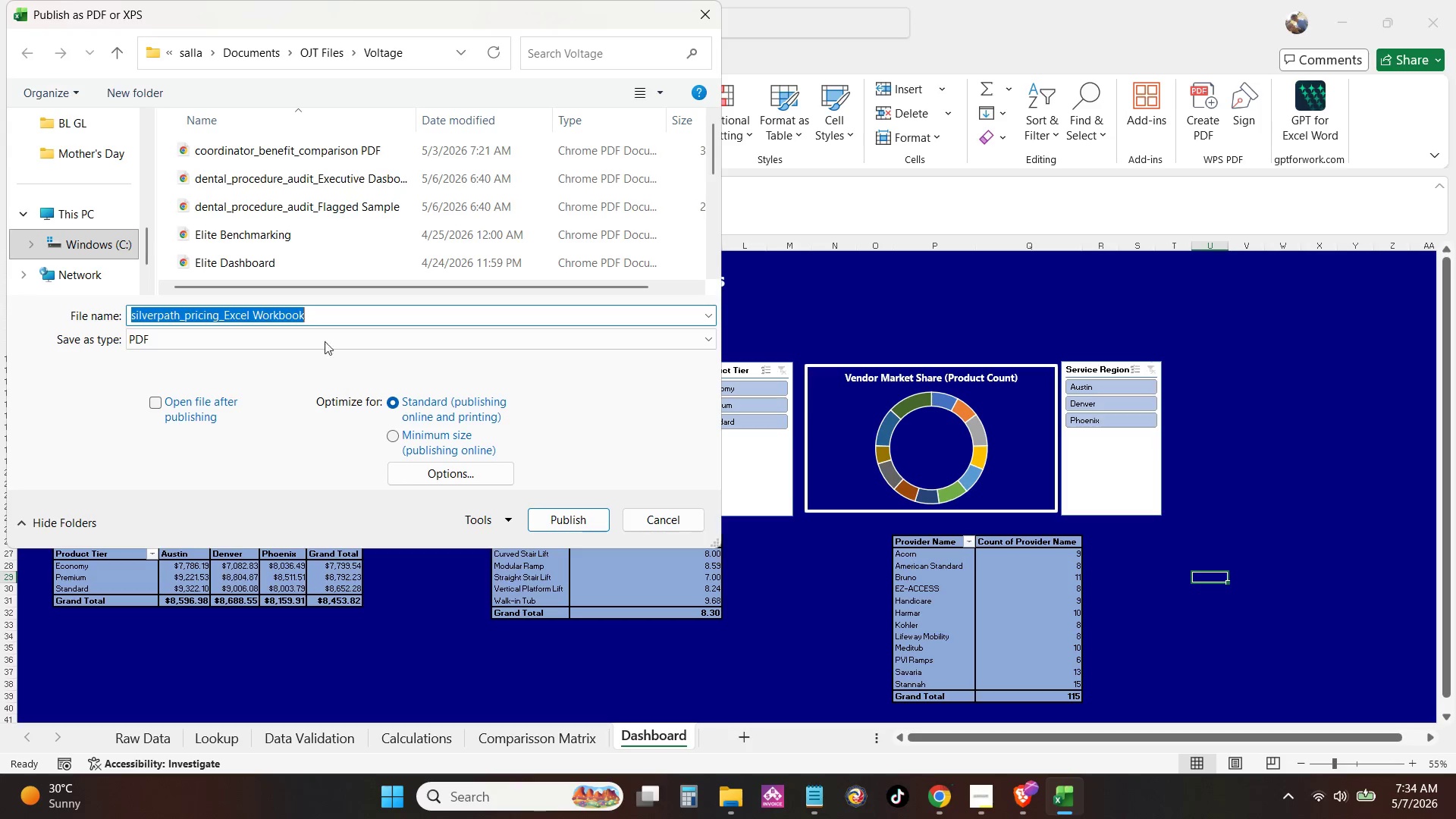 
left_click_drag(start_coordinate=[322, 314], to_coordinate=[221, 328])
 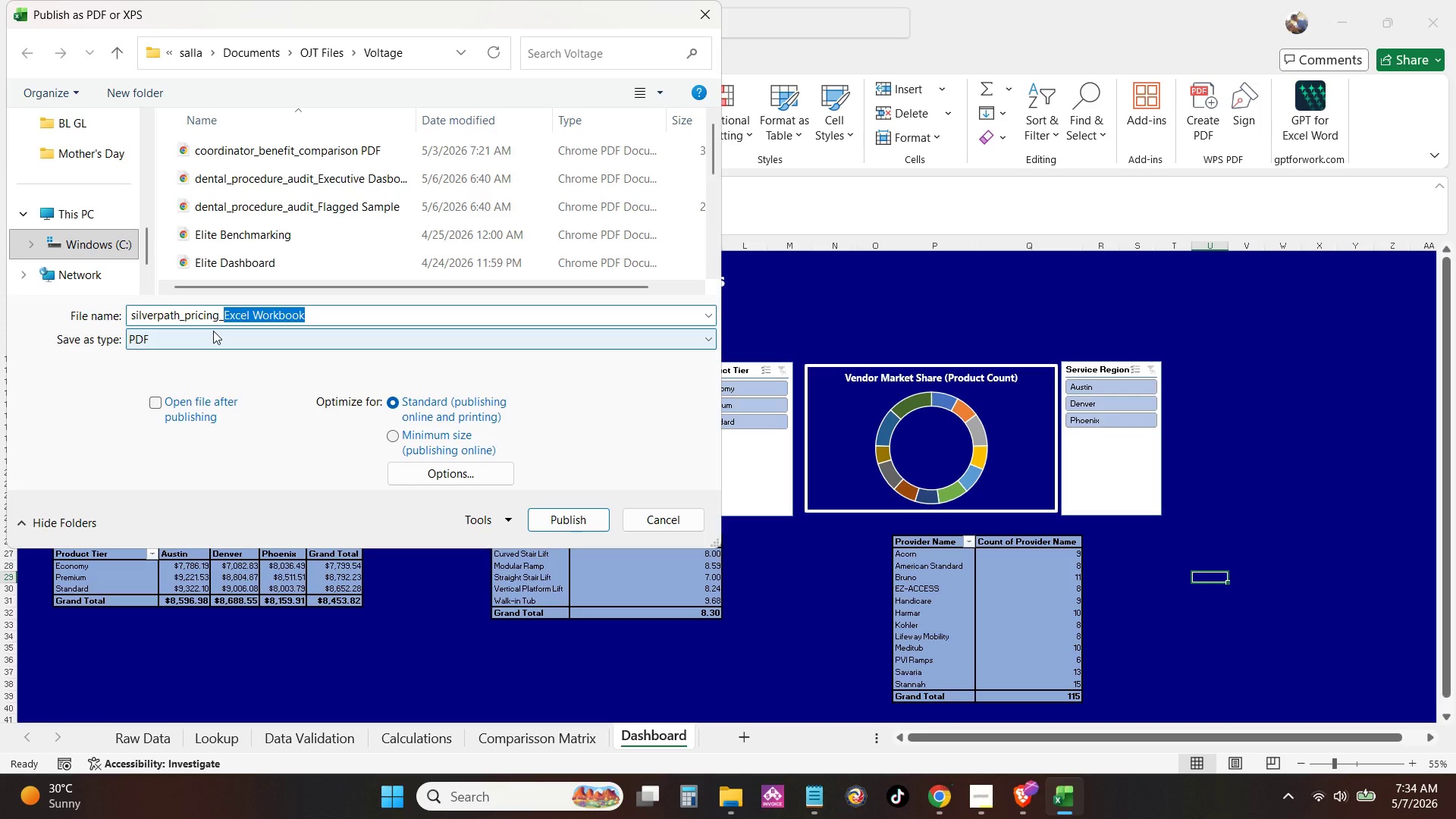 
type(Dashboard)
 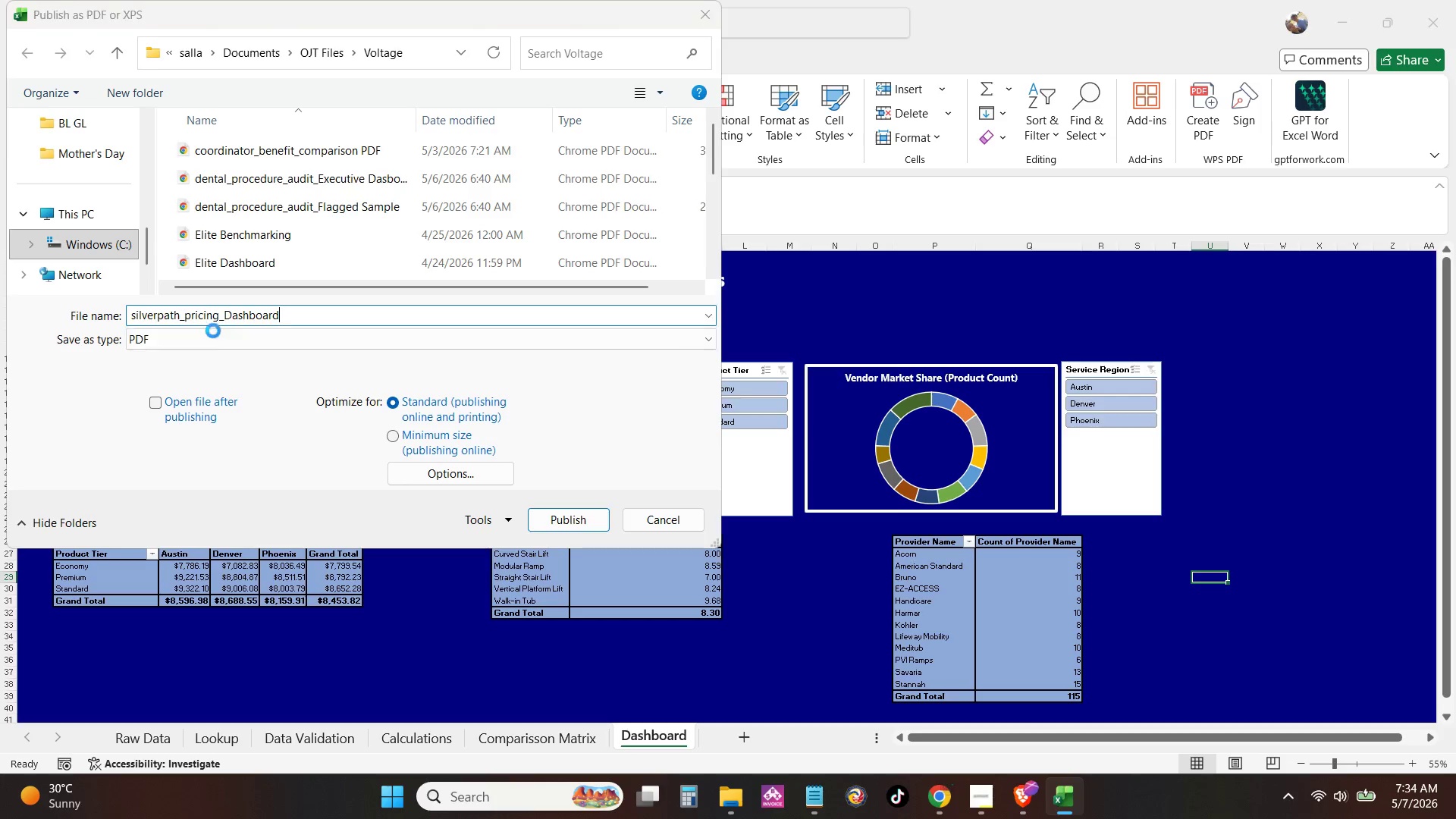 
key(Enter)
 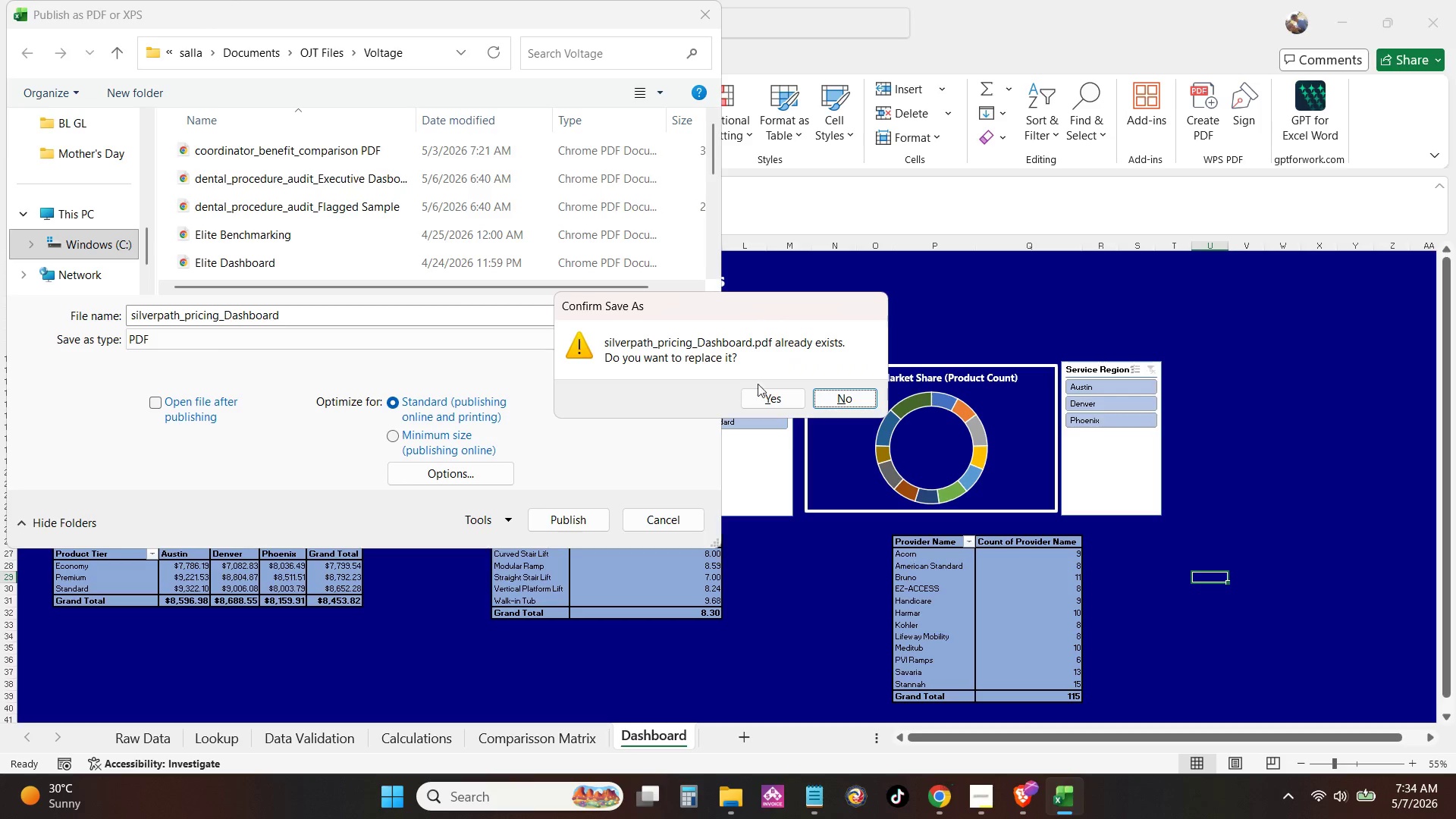 
left_click([770, 403])
 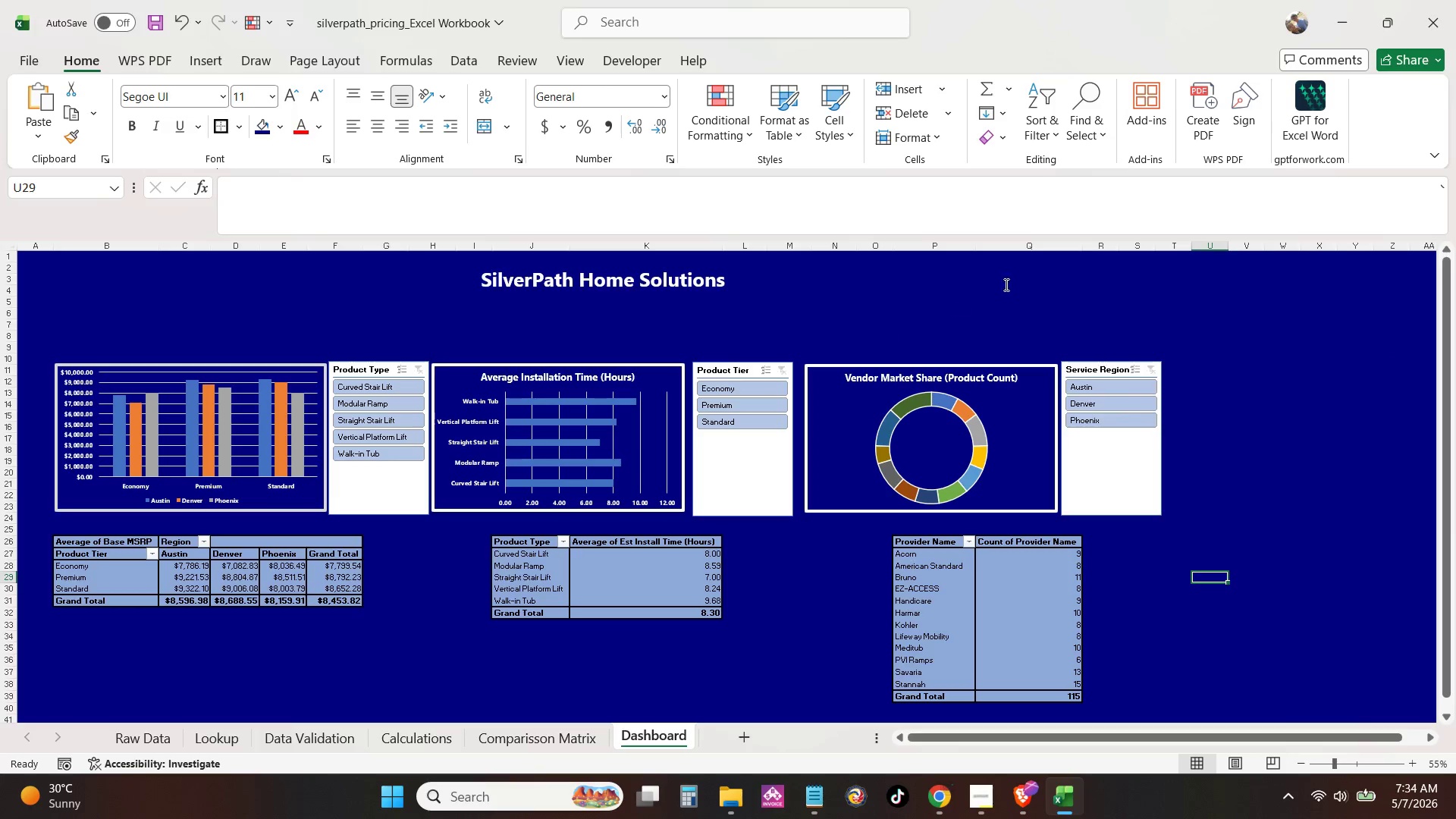 
left_click([1244, 306])
 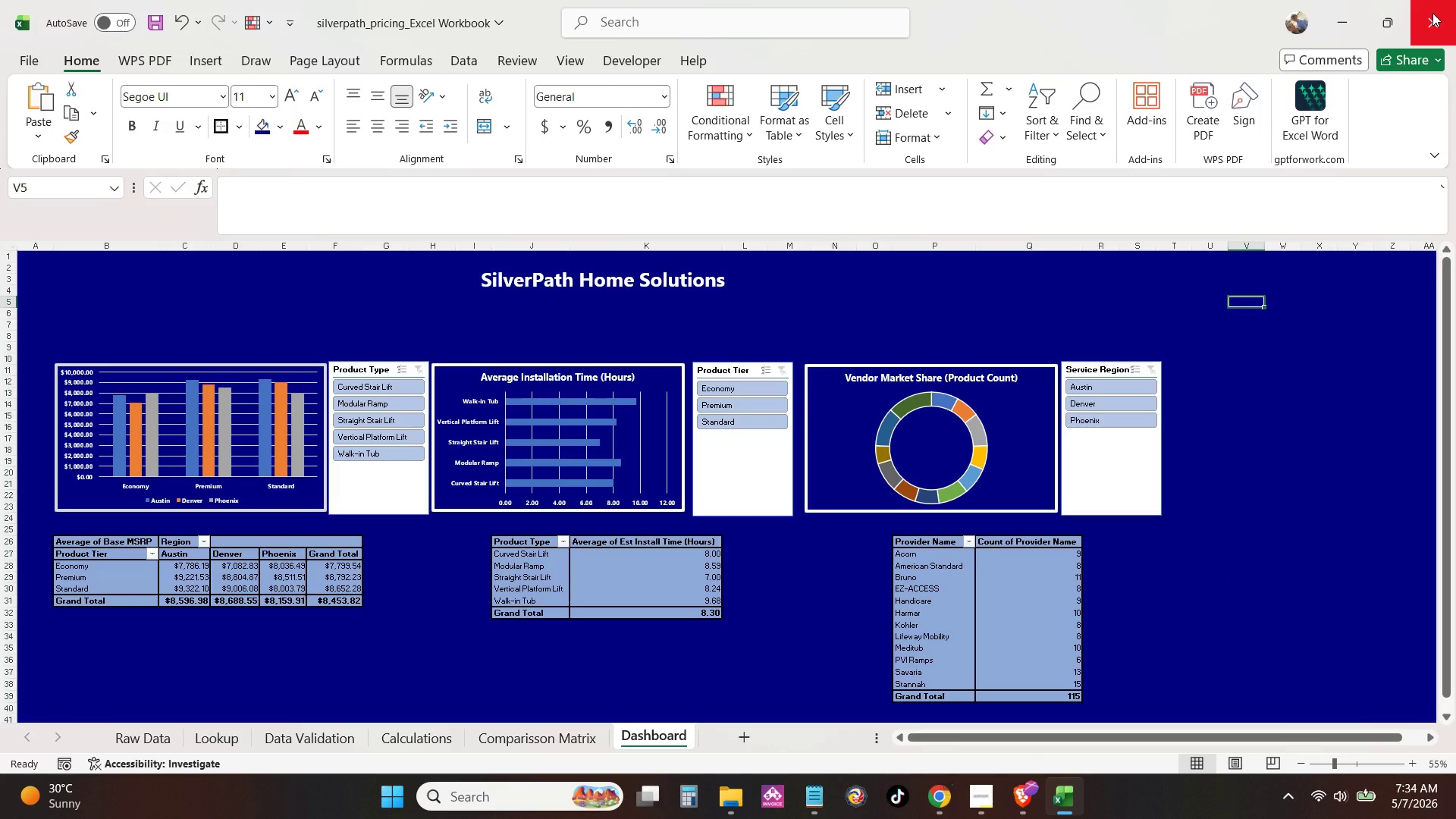 